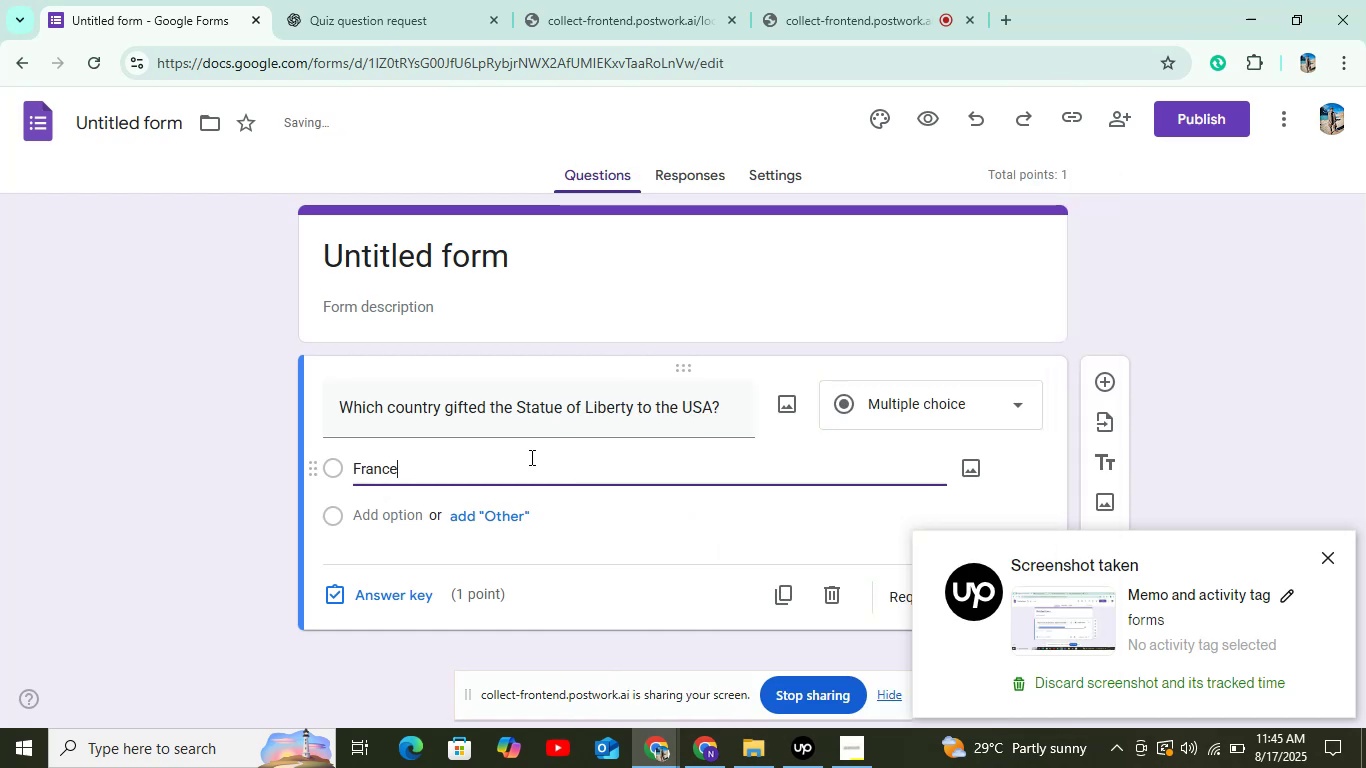 
scroll: coordinate [485, 506], scroll_direction: down, amount: 2.0
 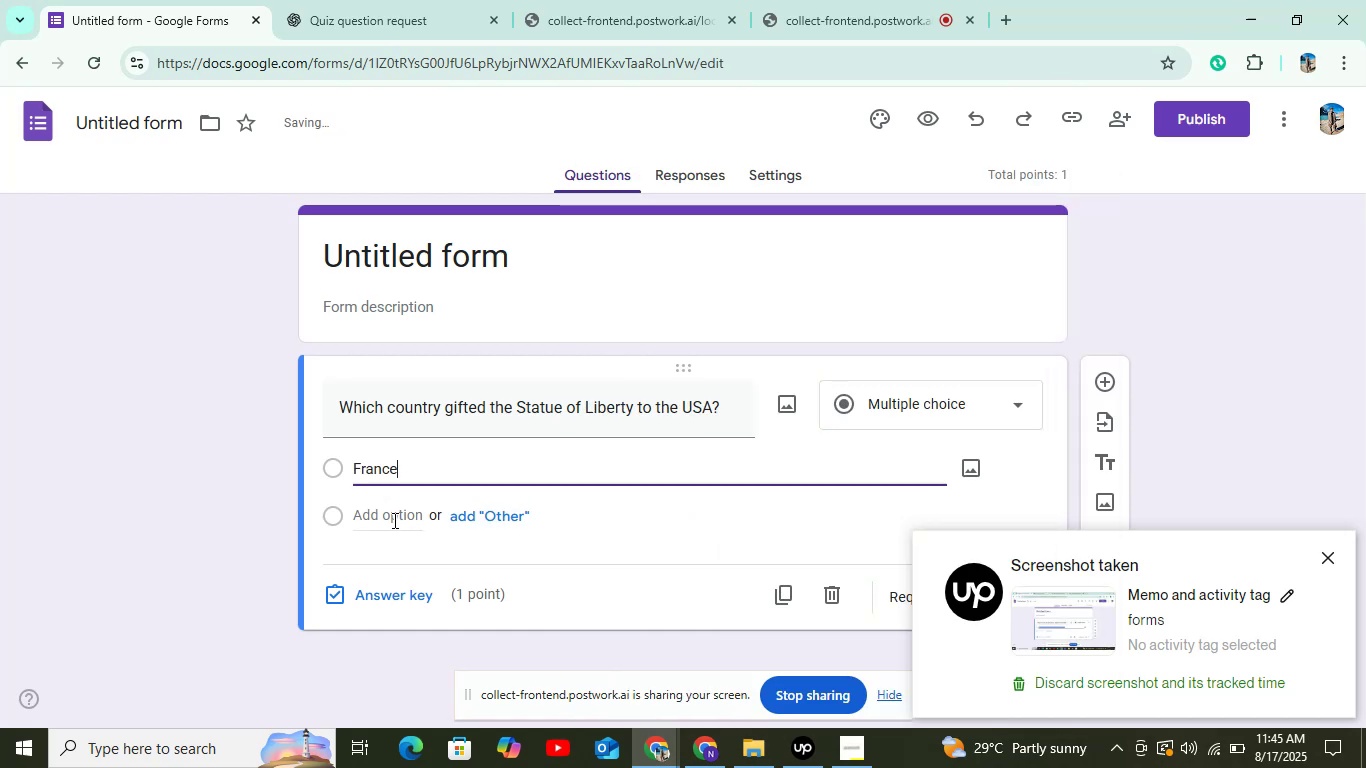 
left_click([395, 518])
 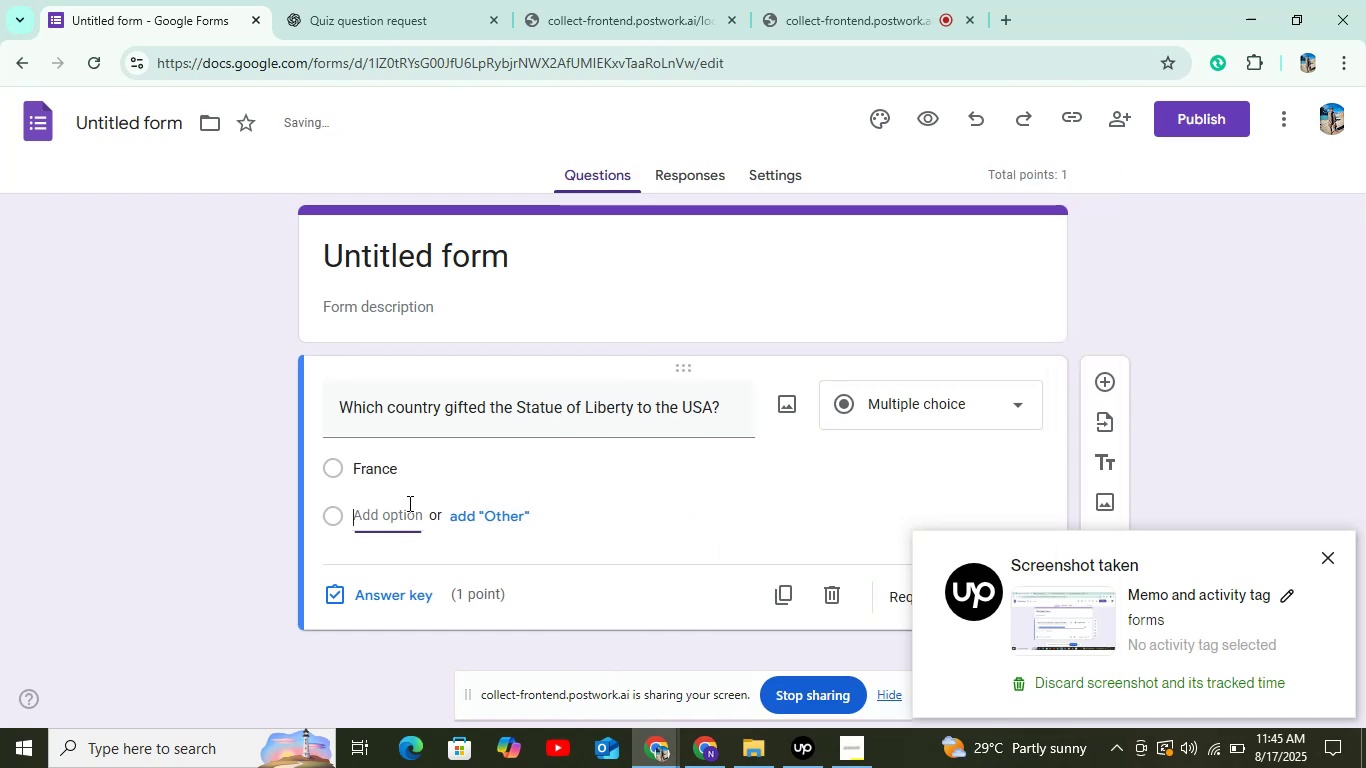 
scroll: coordinate [426, 485], scroll_direction: down, amount: 3.0
 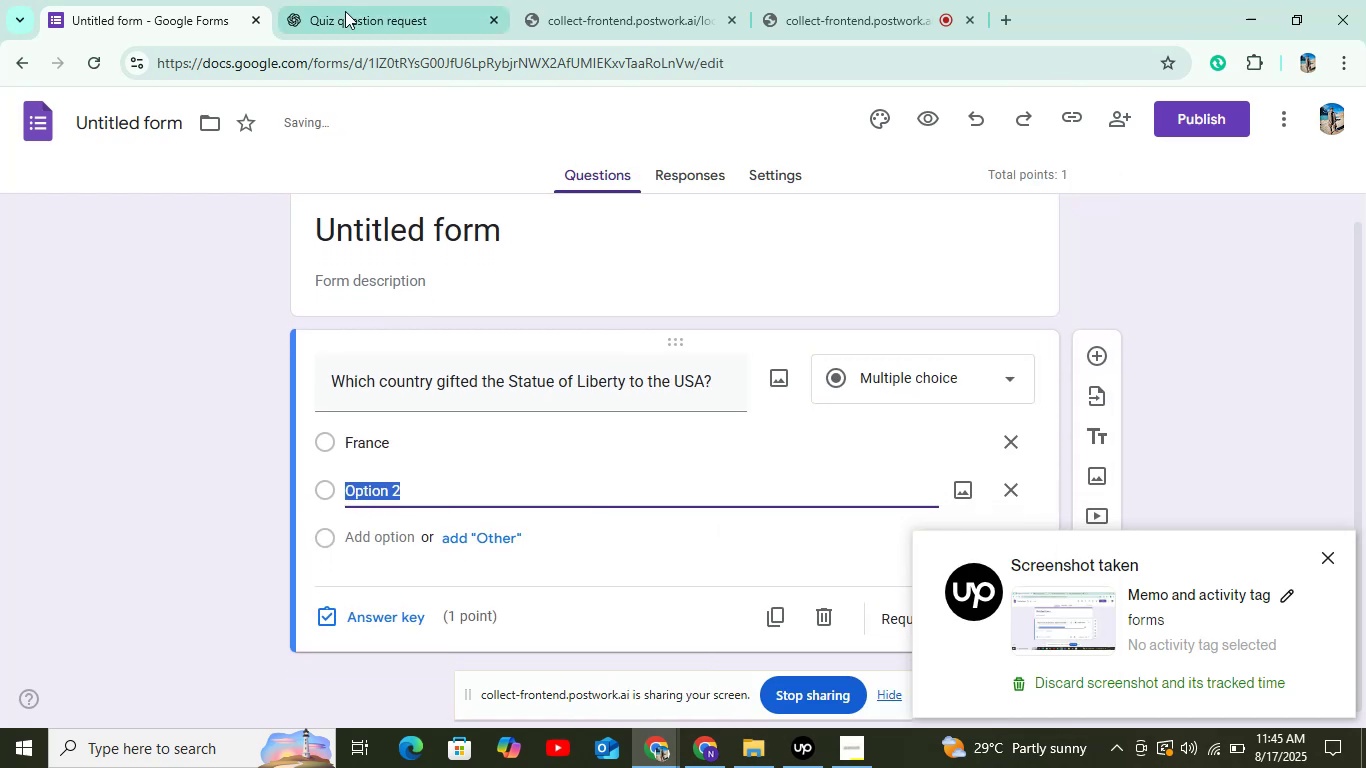 
left_click([384, 0])
 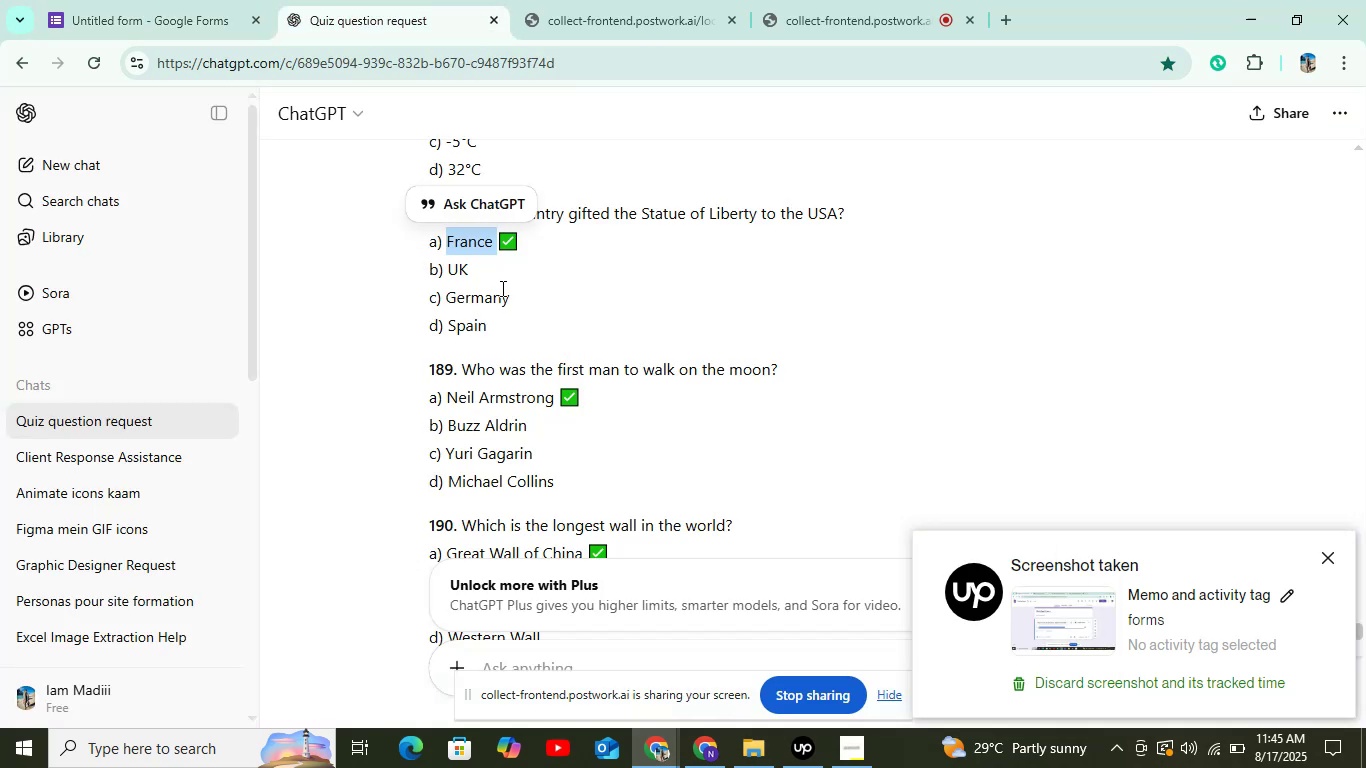 
left_click_drag(start_coordinate=[441, 270], to_coordinate=[499, 266])
 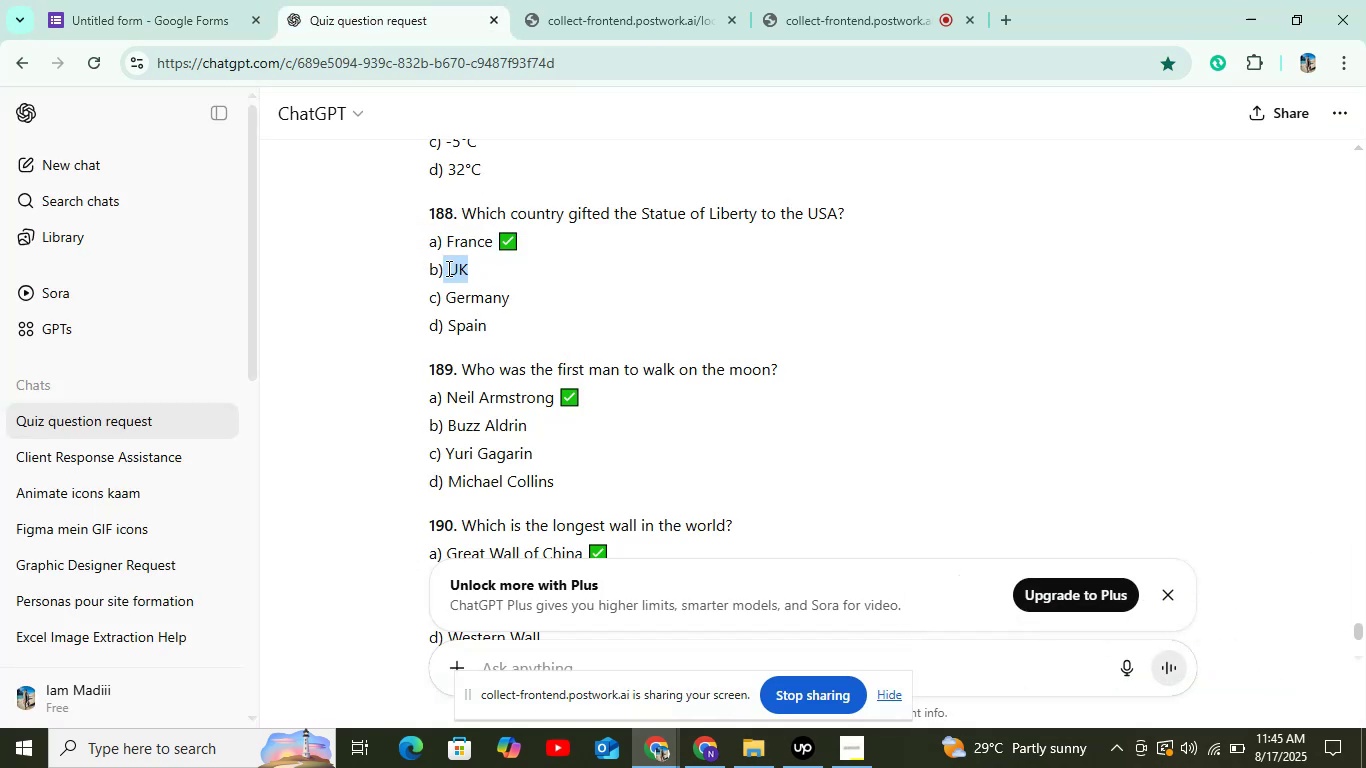 
right_click([447, 268])
 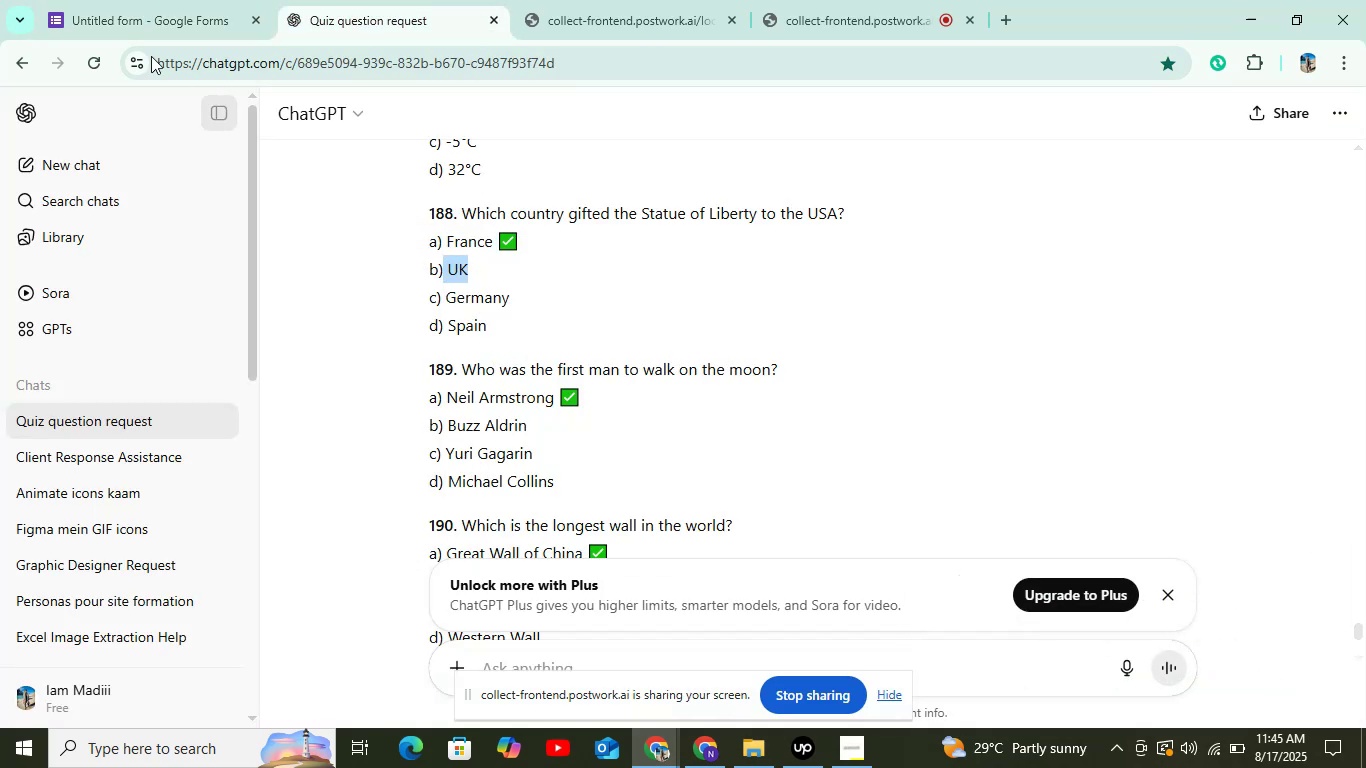 
left_click([126, 20])
 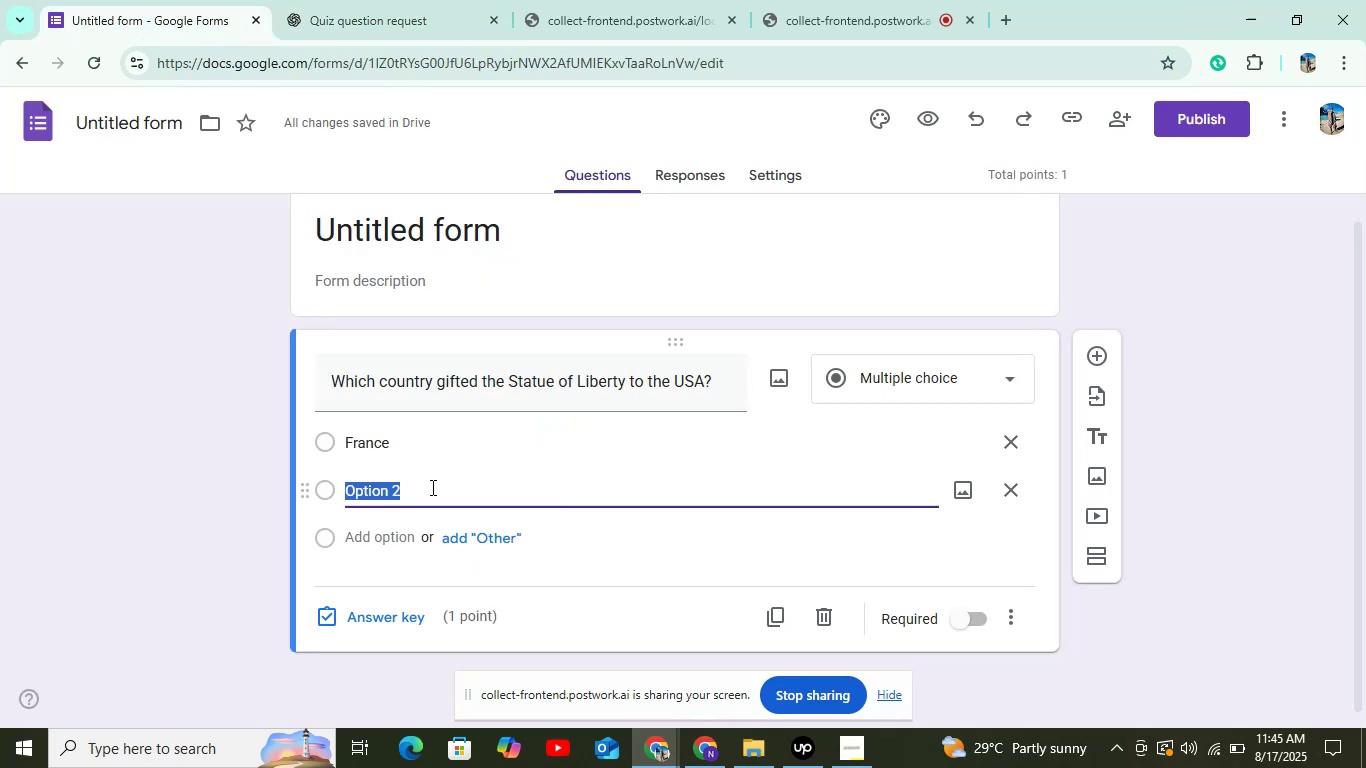 
right_click([431, 490])
 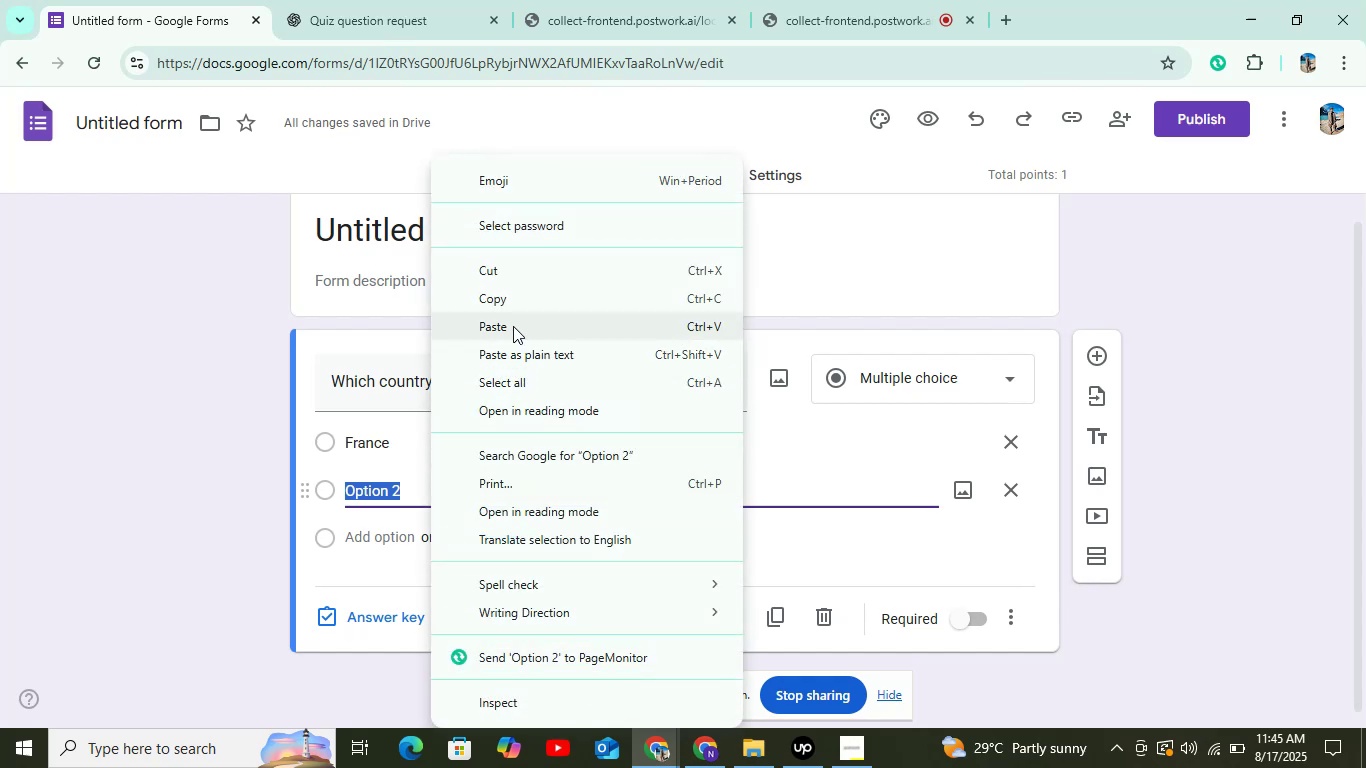 
left_click([513, 326])
 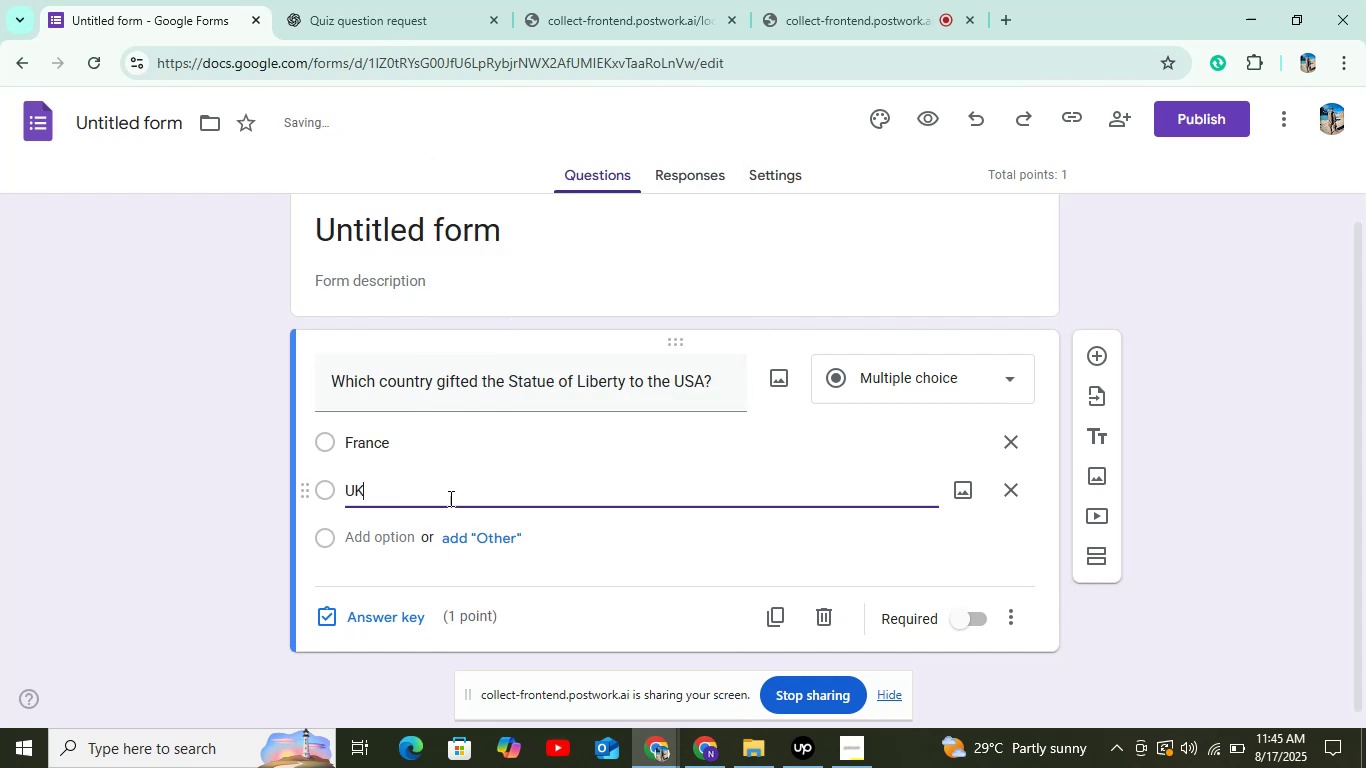 
scroll: coordinate [442, 507], scroll_direction: down, amount: 3.0
 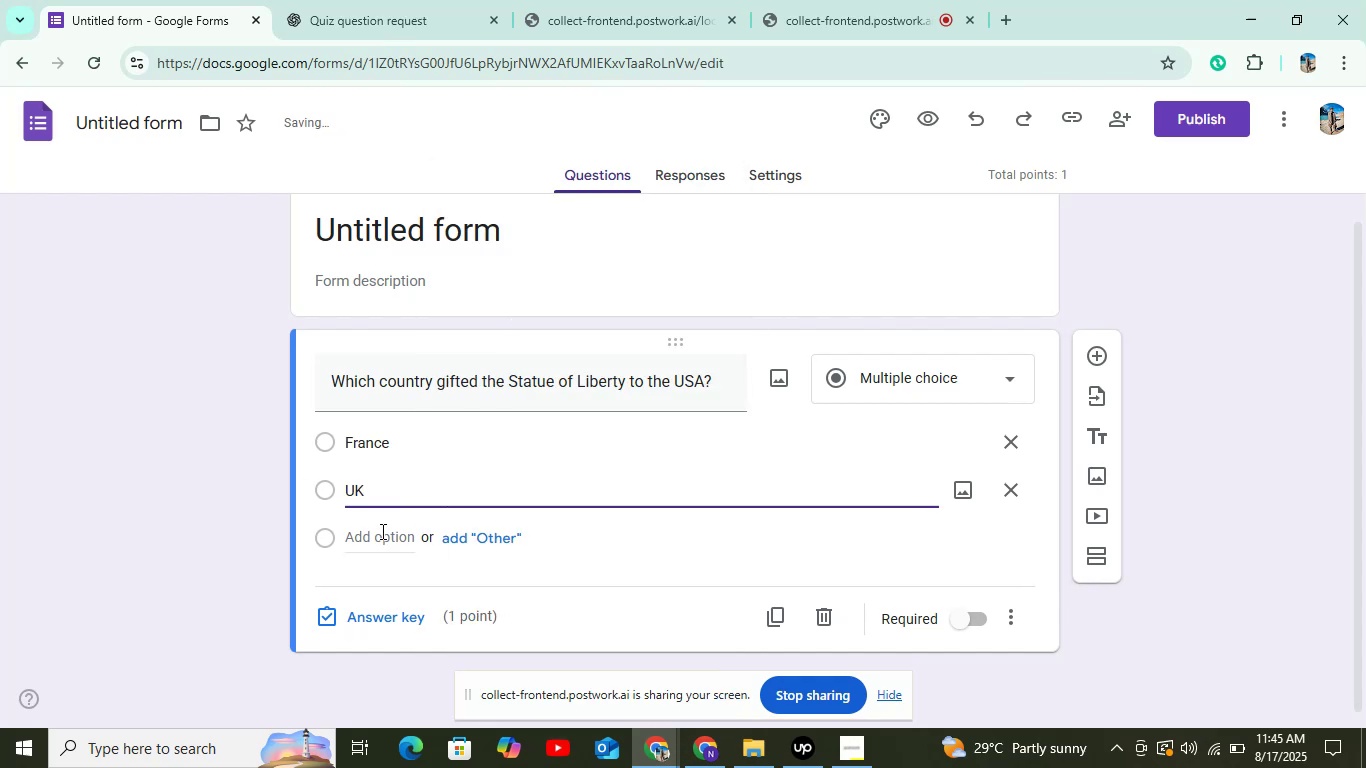 
left_click([381, 531])
 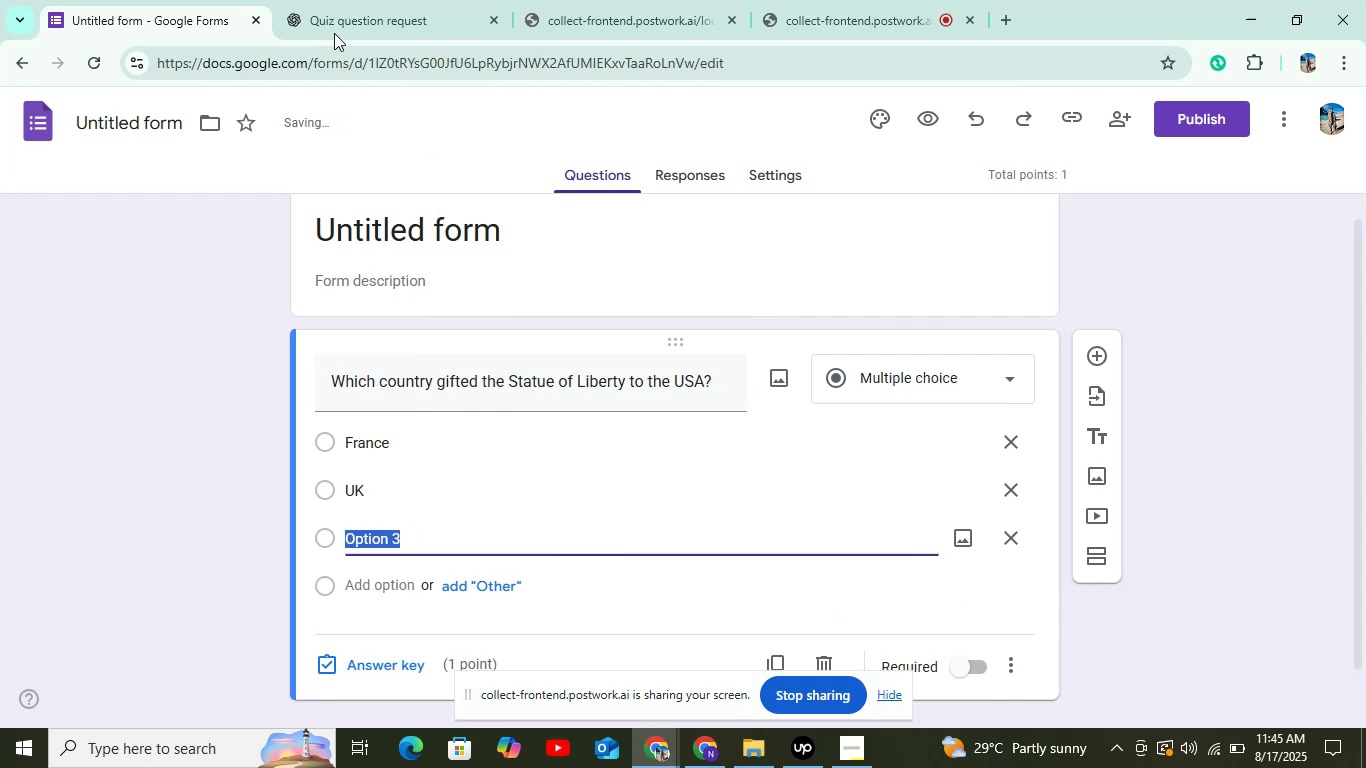 
left_click([334, 15])
 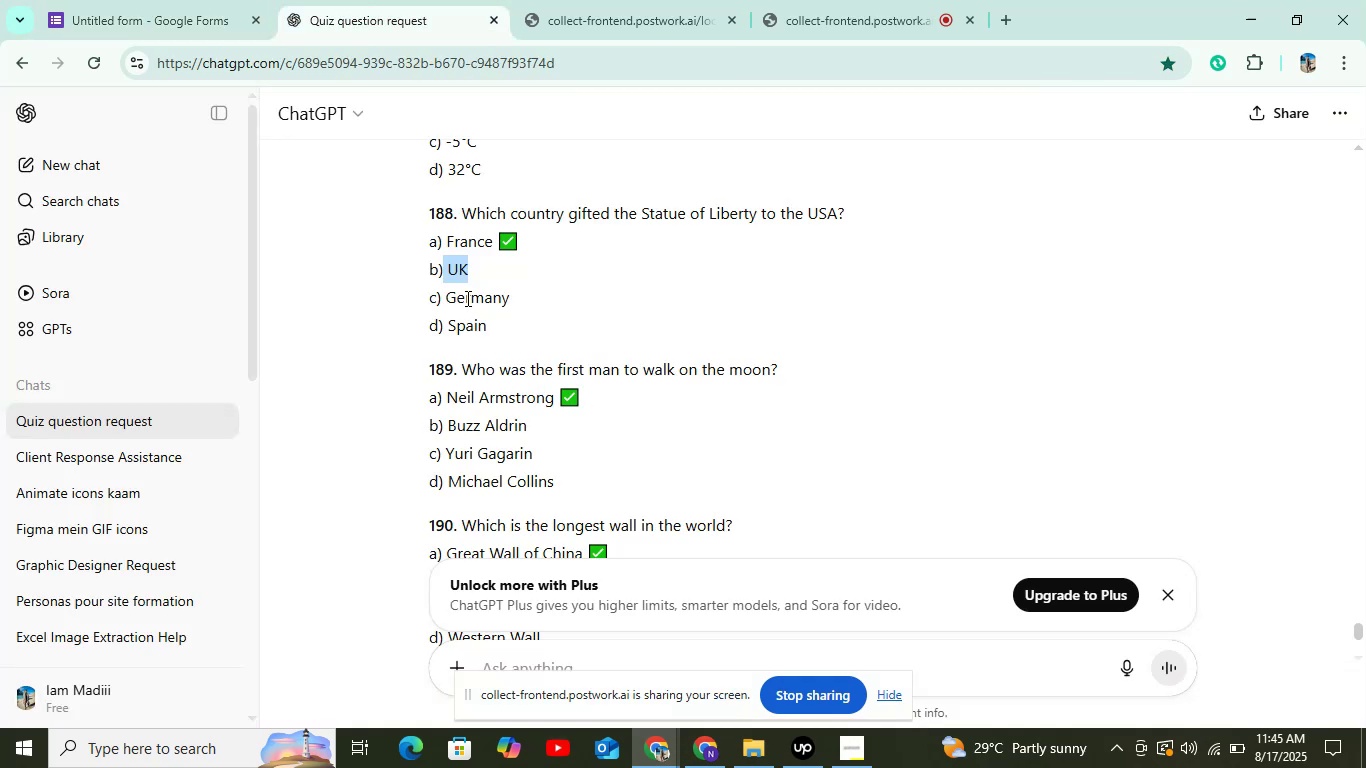 
left_click_drag(start_coordinate=[445, 294], to_coordinate=[560, 317])
 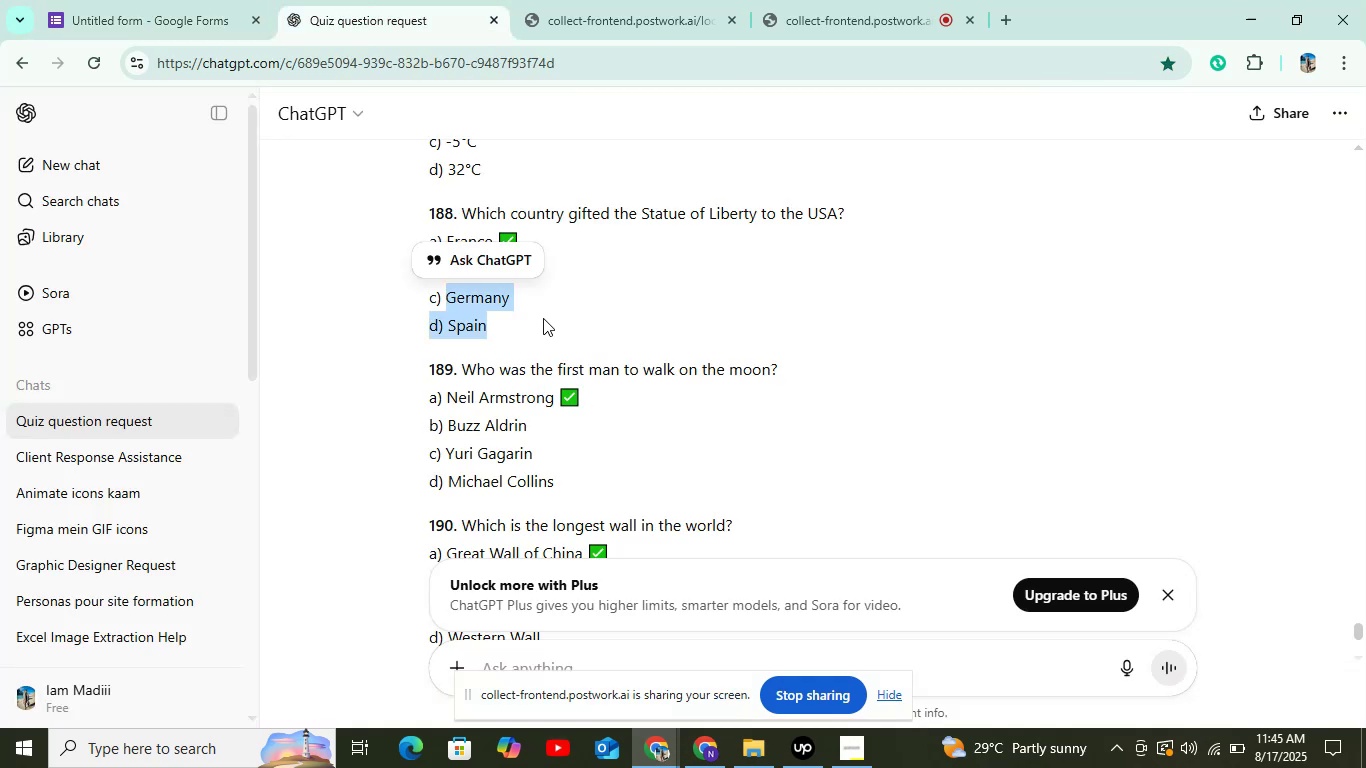 
left_click([543, 318])
 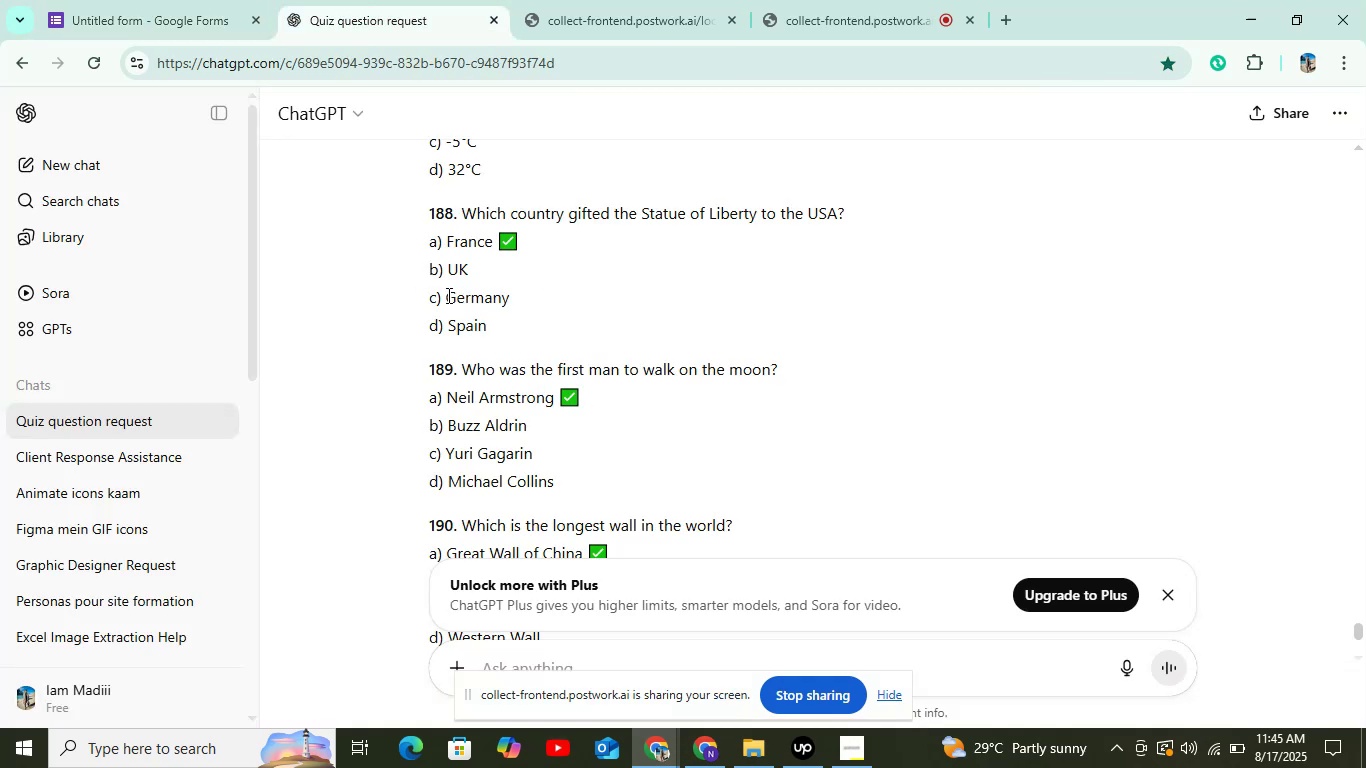 
left_click_drag(start_coordinate=[447, 295], to_coordinate=[600, 297])
 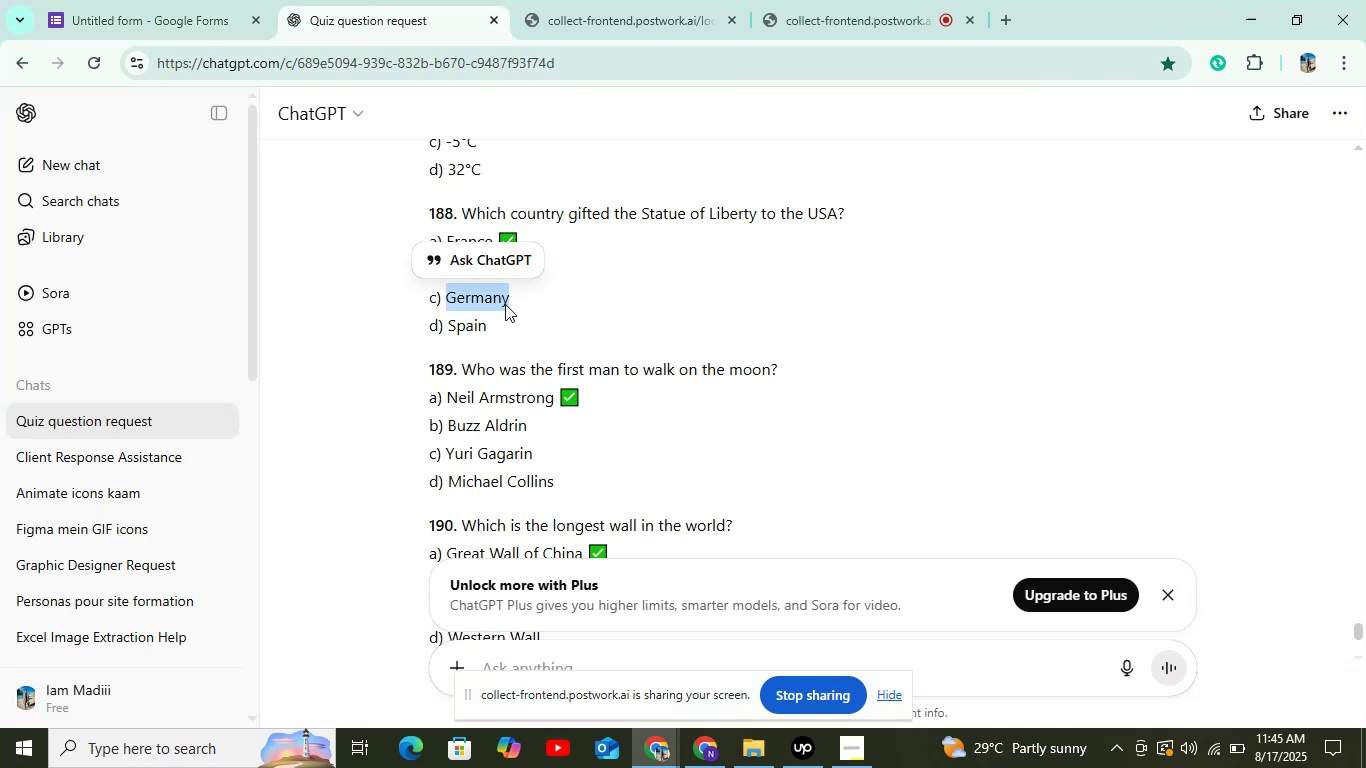 
right_click([500, 302])
 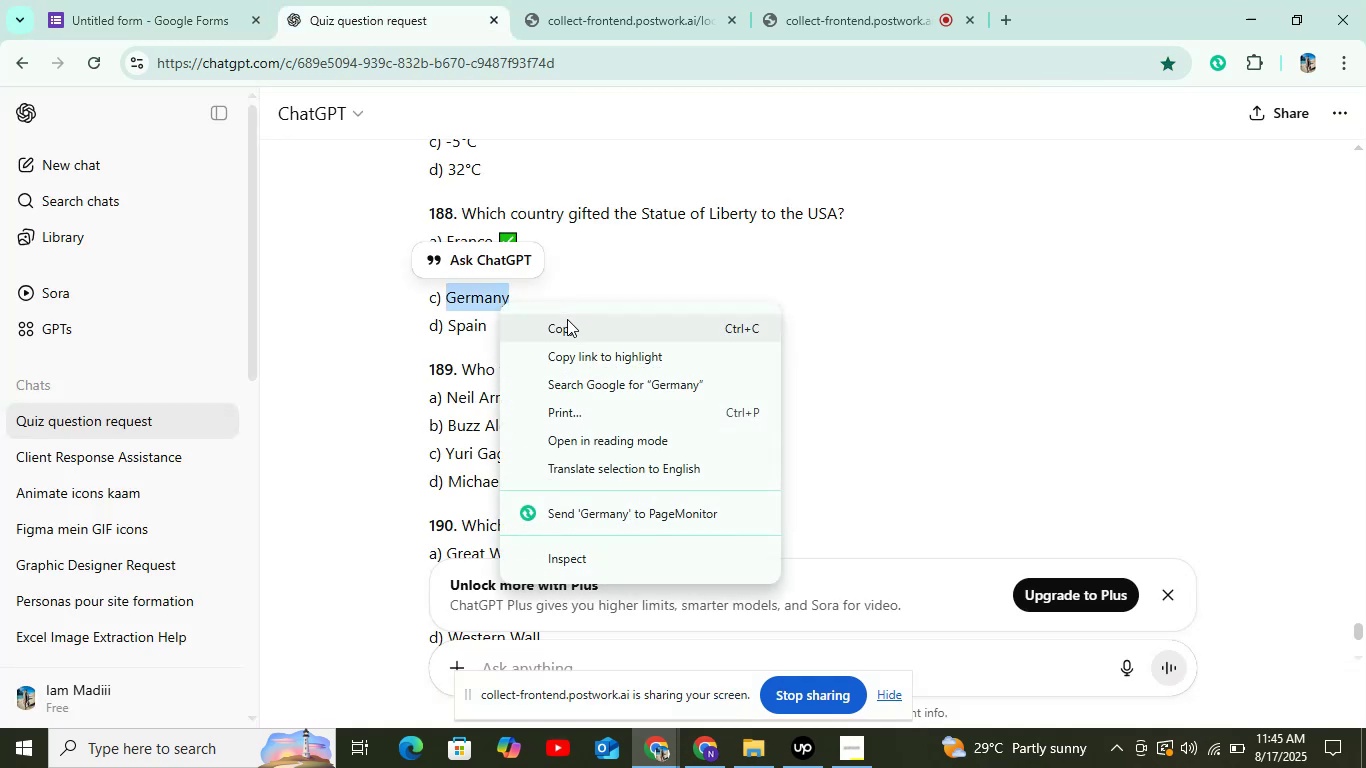 
left_click([567, 319])
 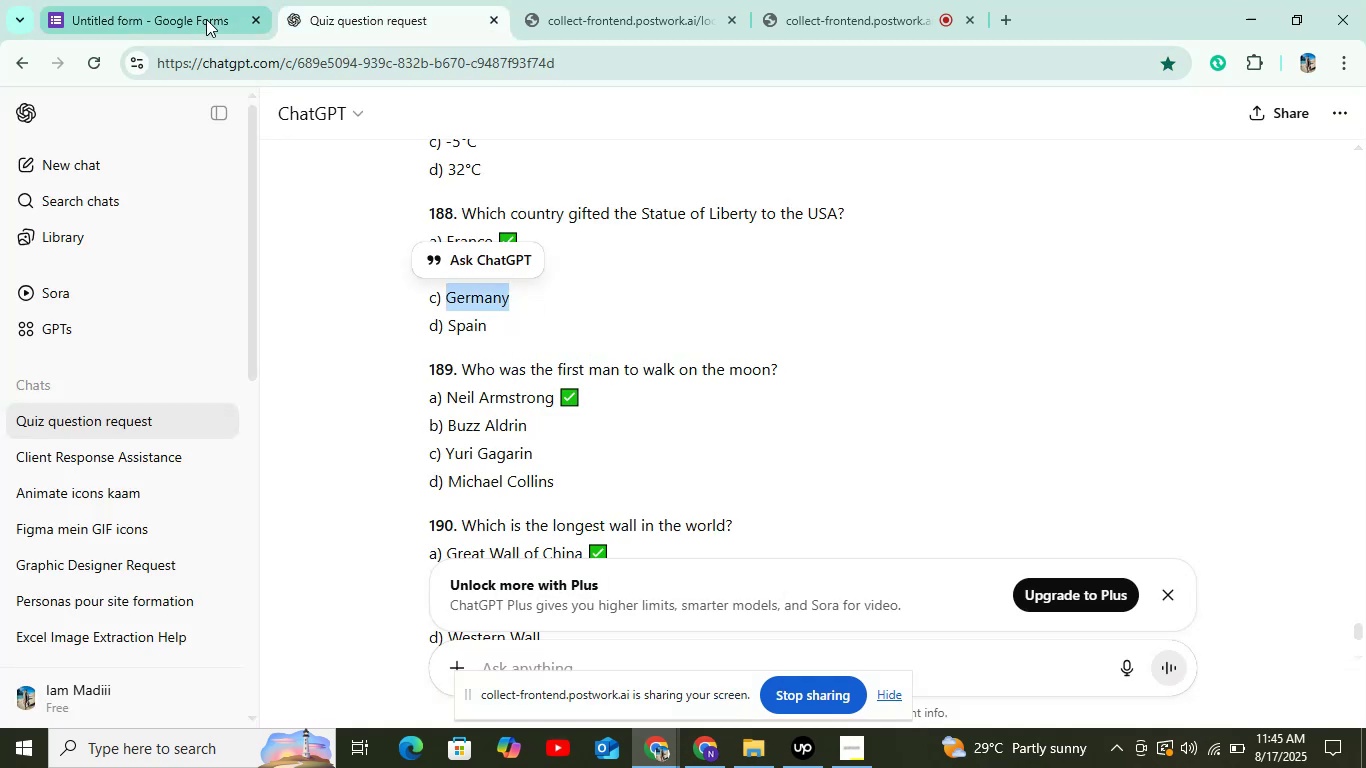 
left_click([206, 19])
 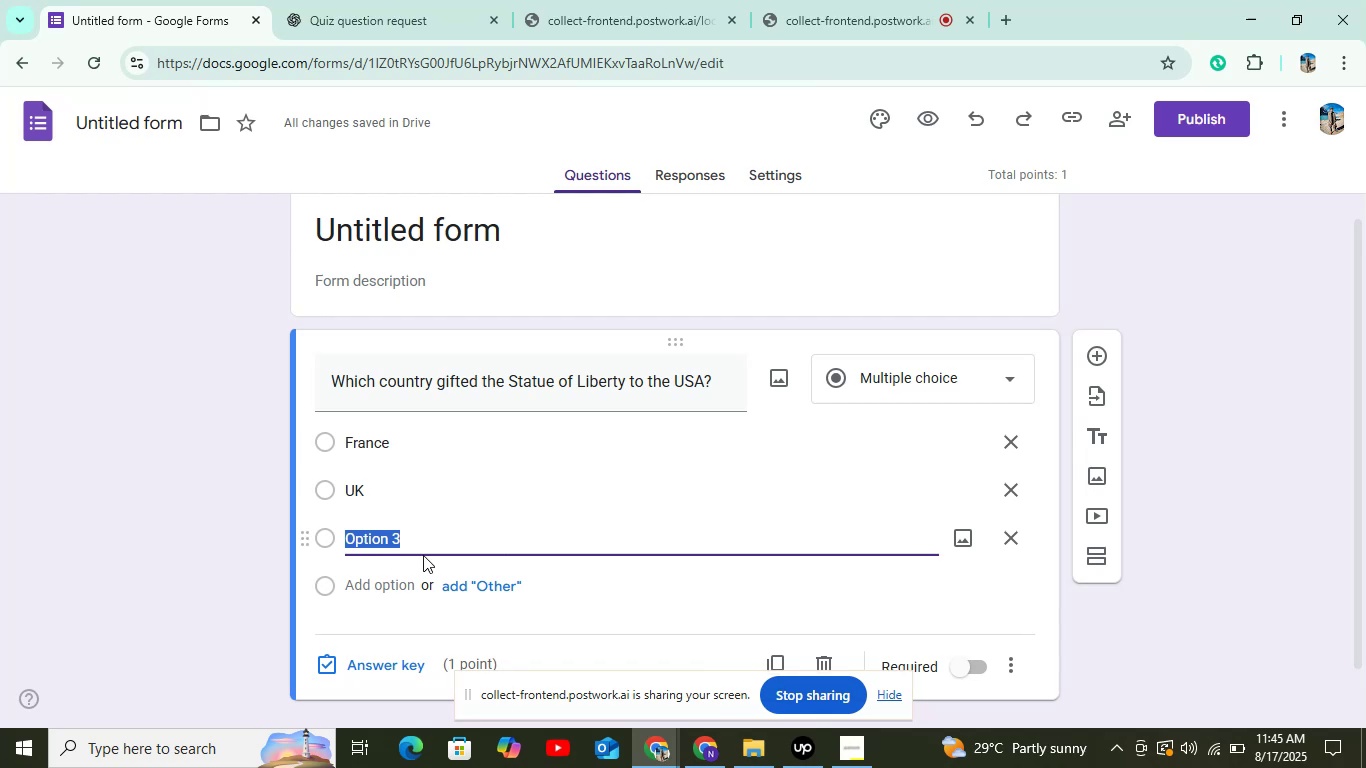 
right_click([426, 534])
 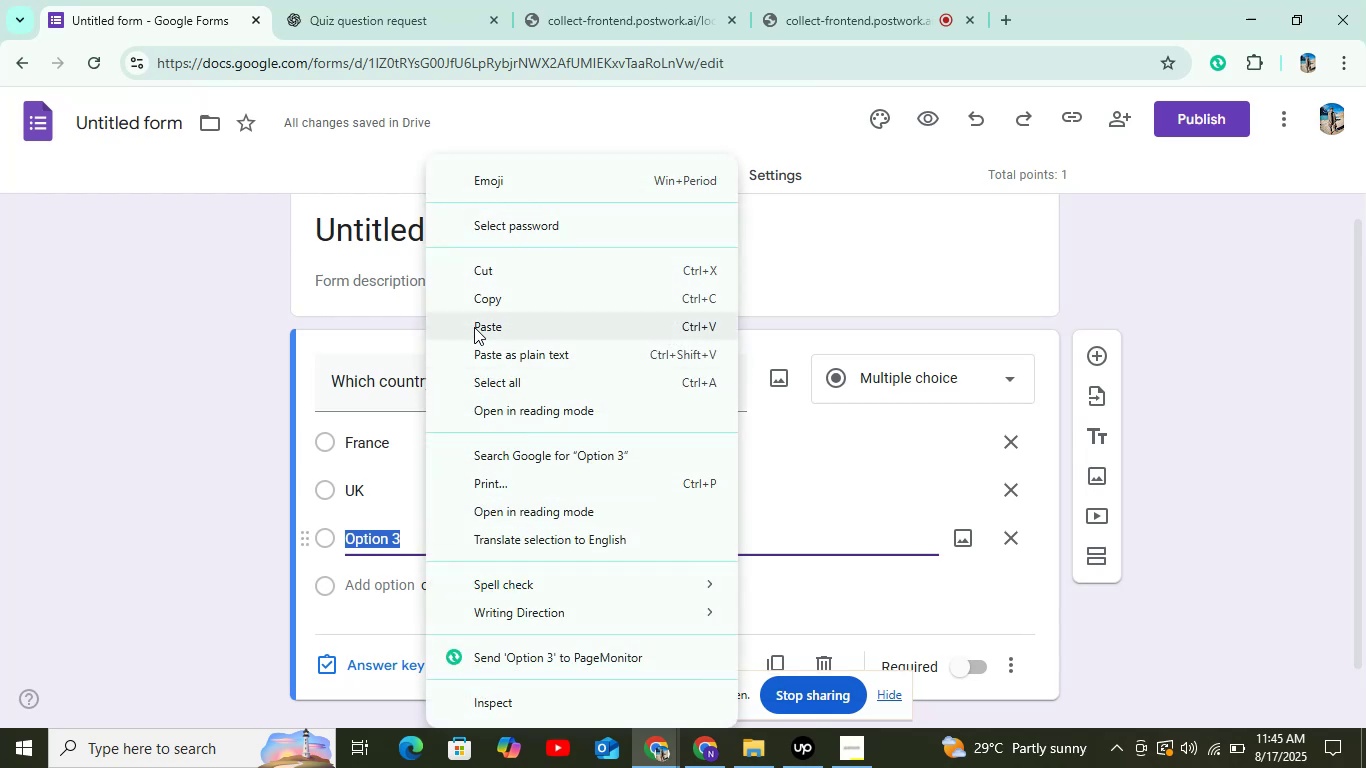 
left_click([473, 328])
 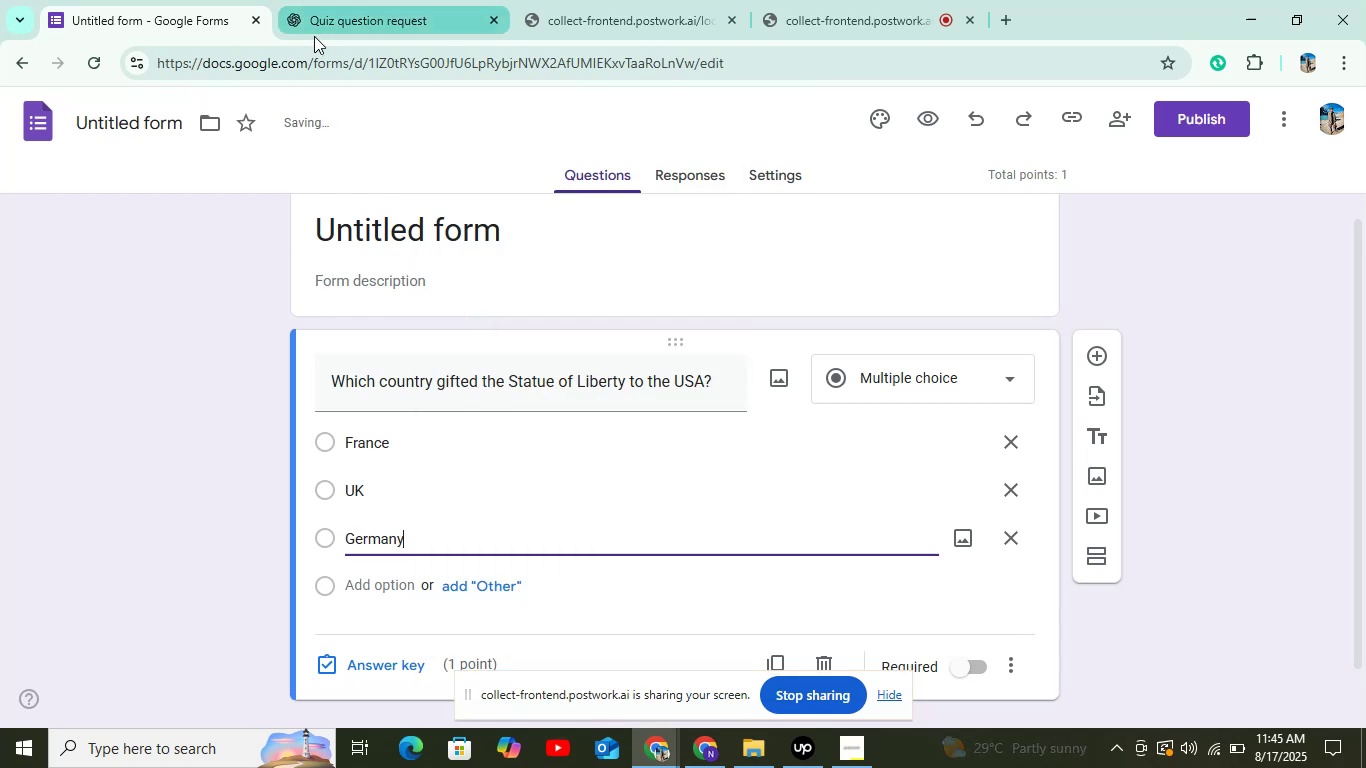 
left_click([328, 21])
 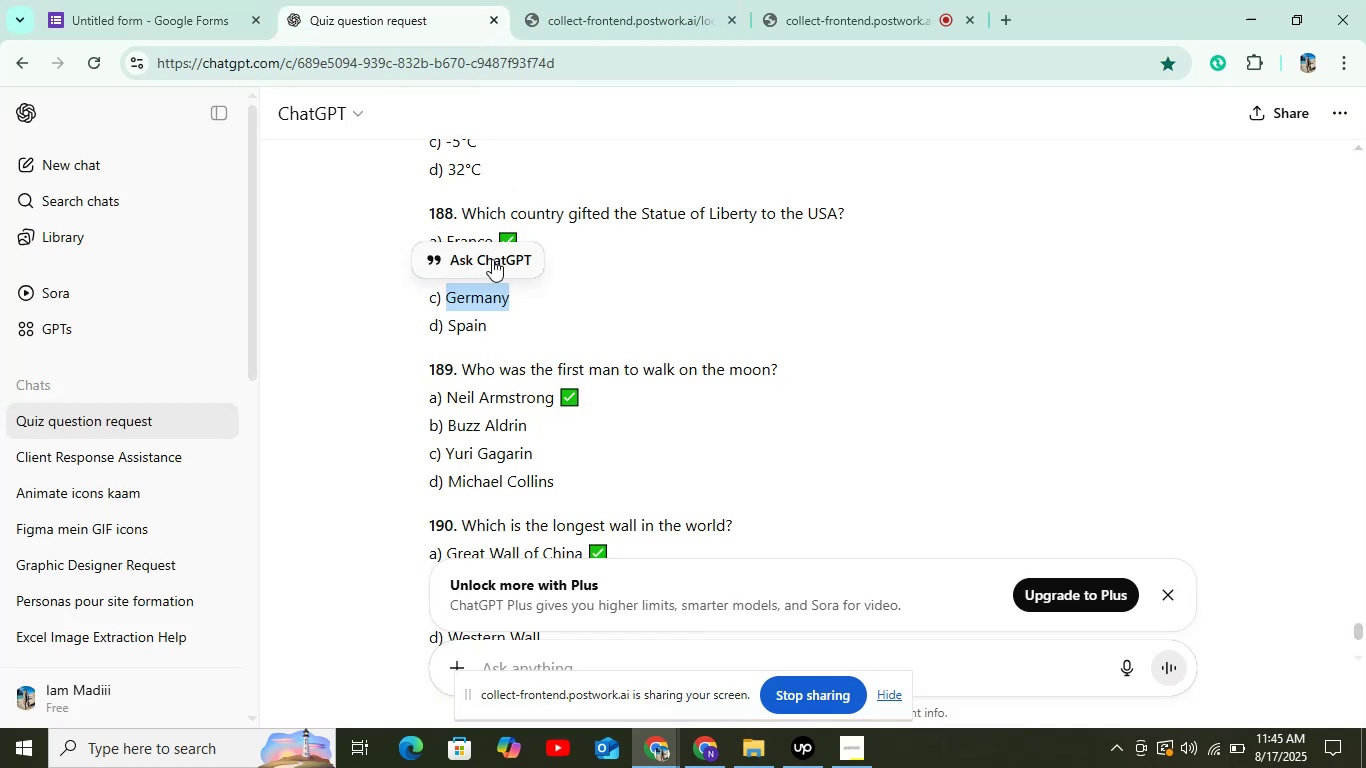 
wait(5.79)
 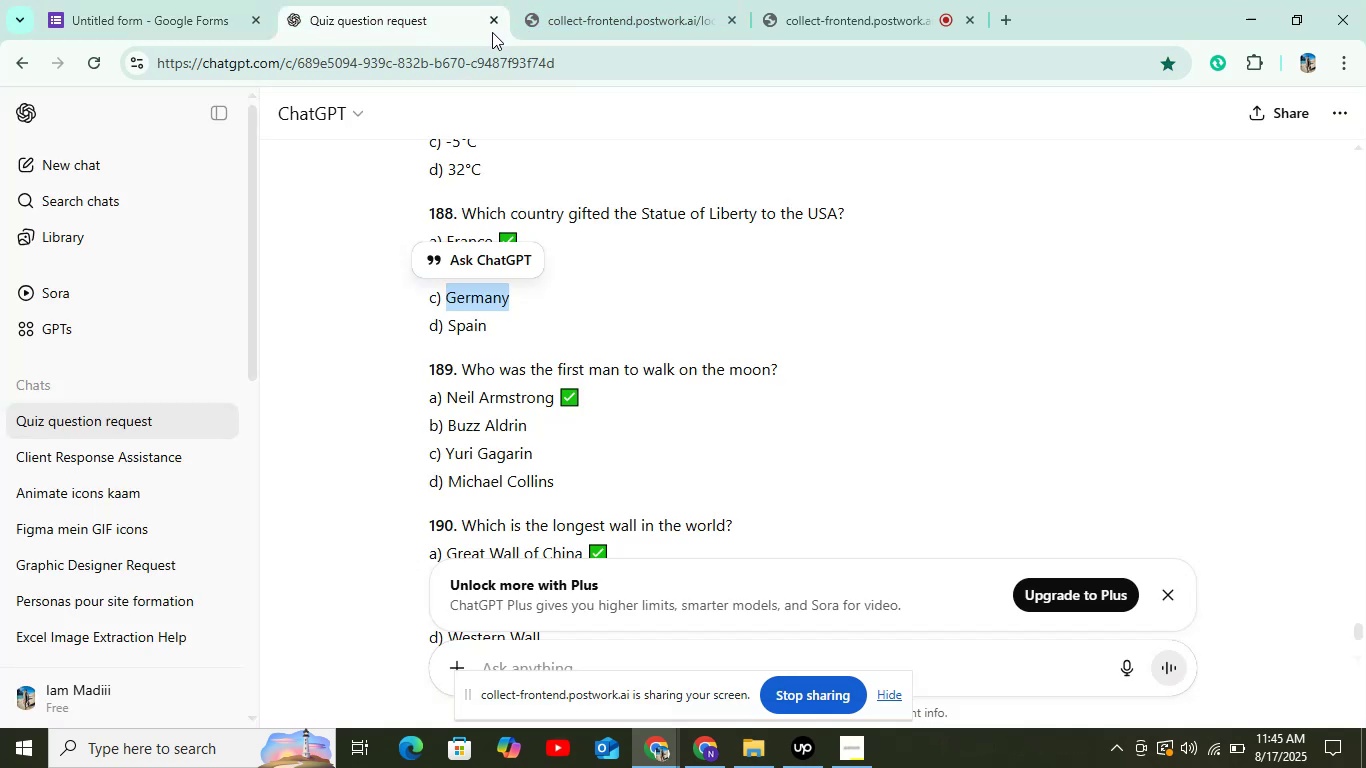 
left_click_drag(start_coordinate=[449, 325], to_coordinate=[523, 328])
 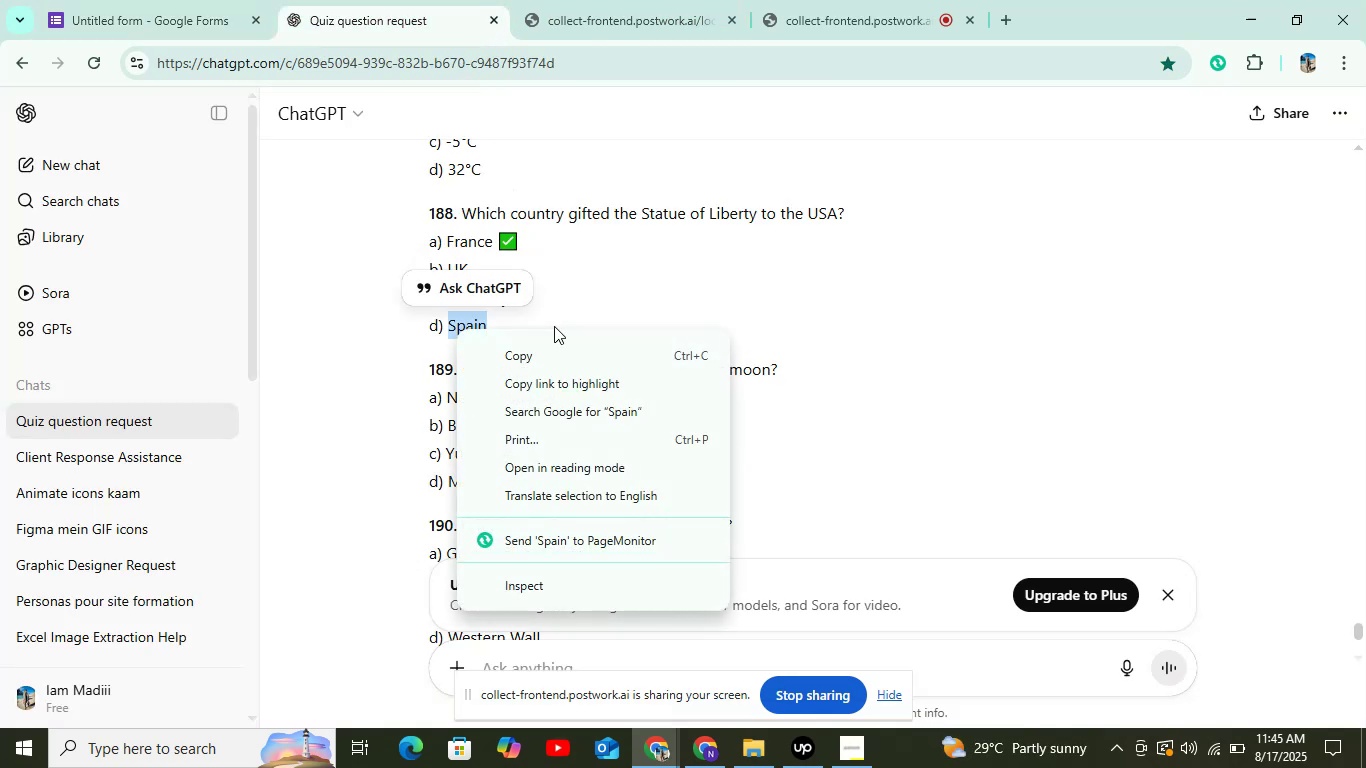 
left_click_drag(start_coordinate=[544, 356], to_coordinate=[538, 355])
 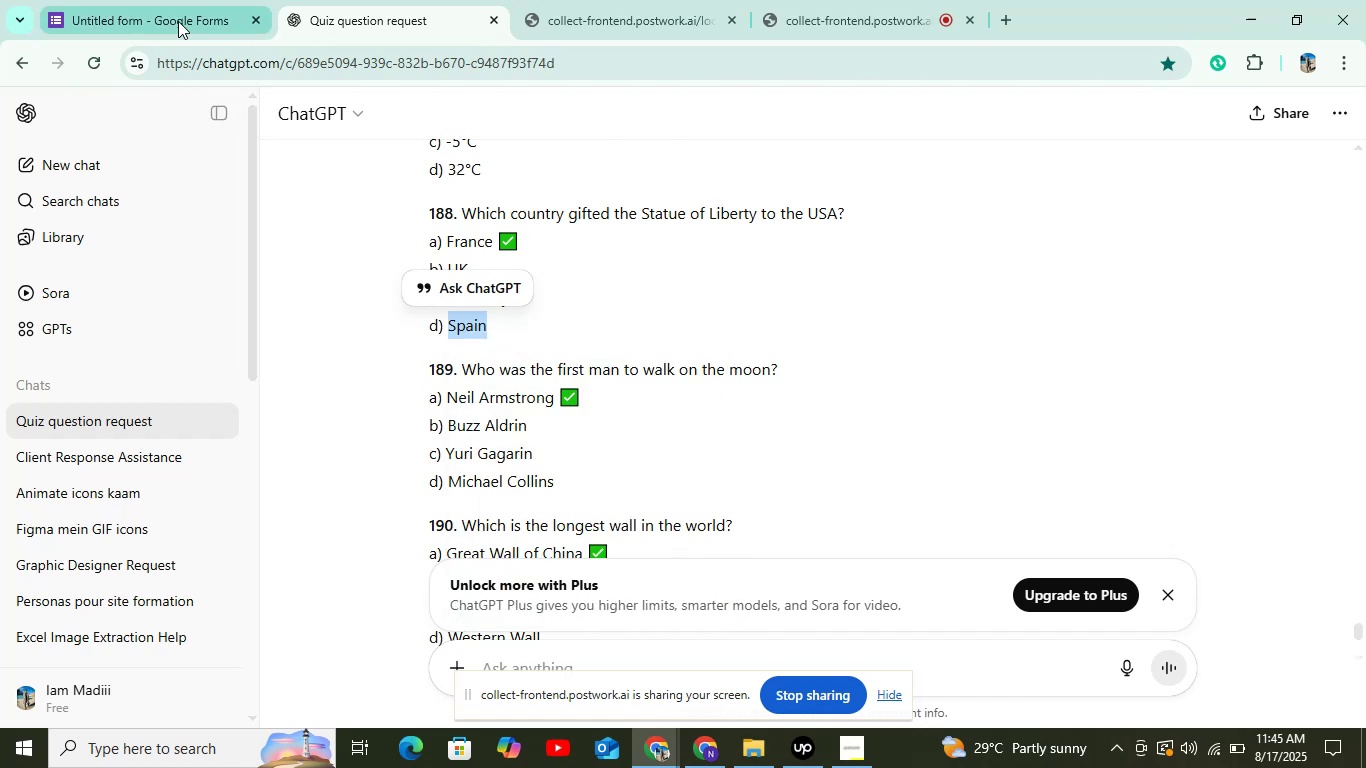 
left_click([178, 15])
 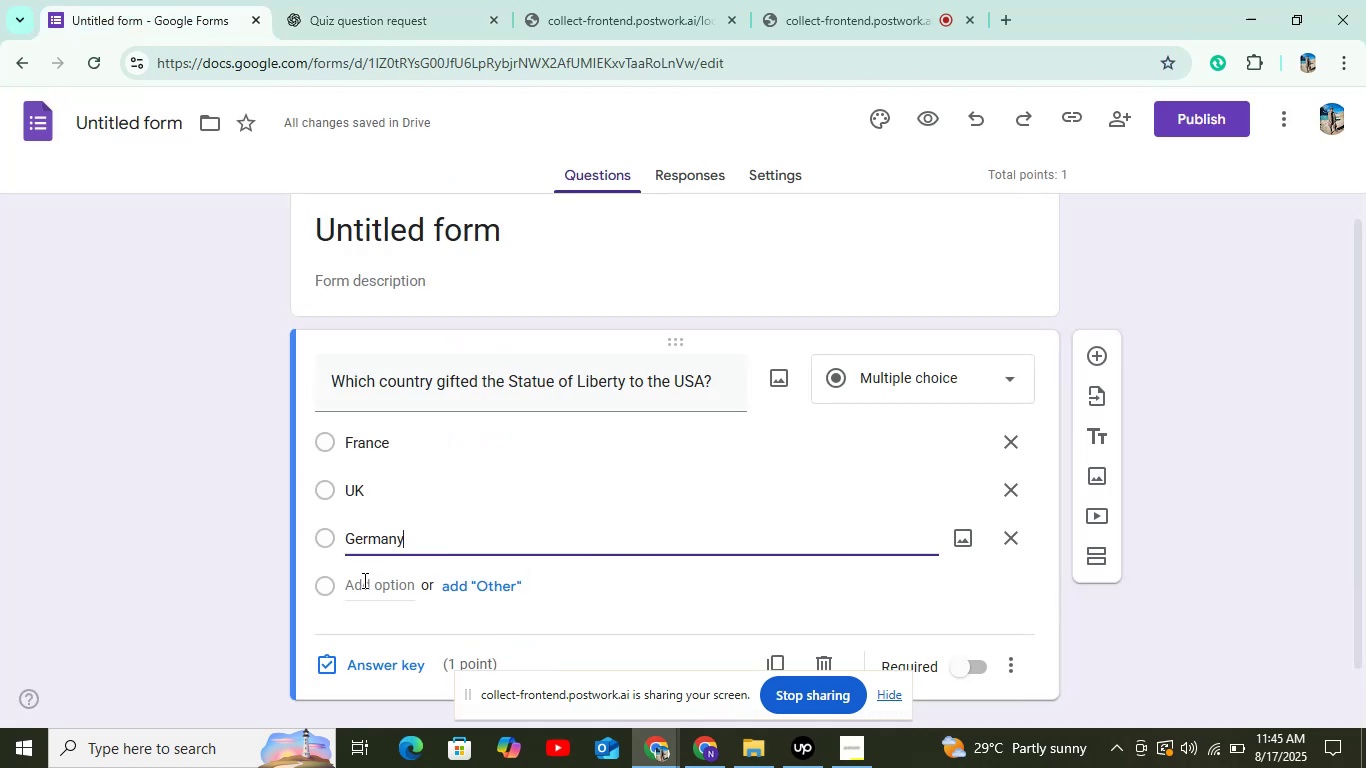 
left_click([363, 580])
 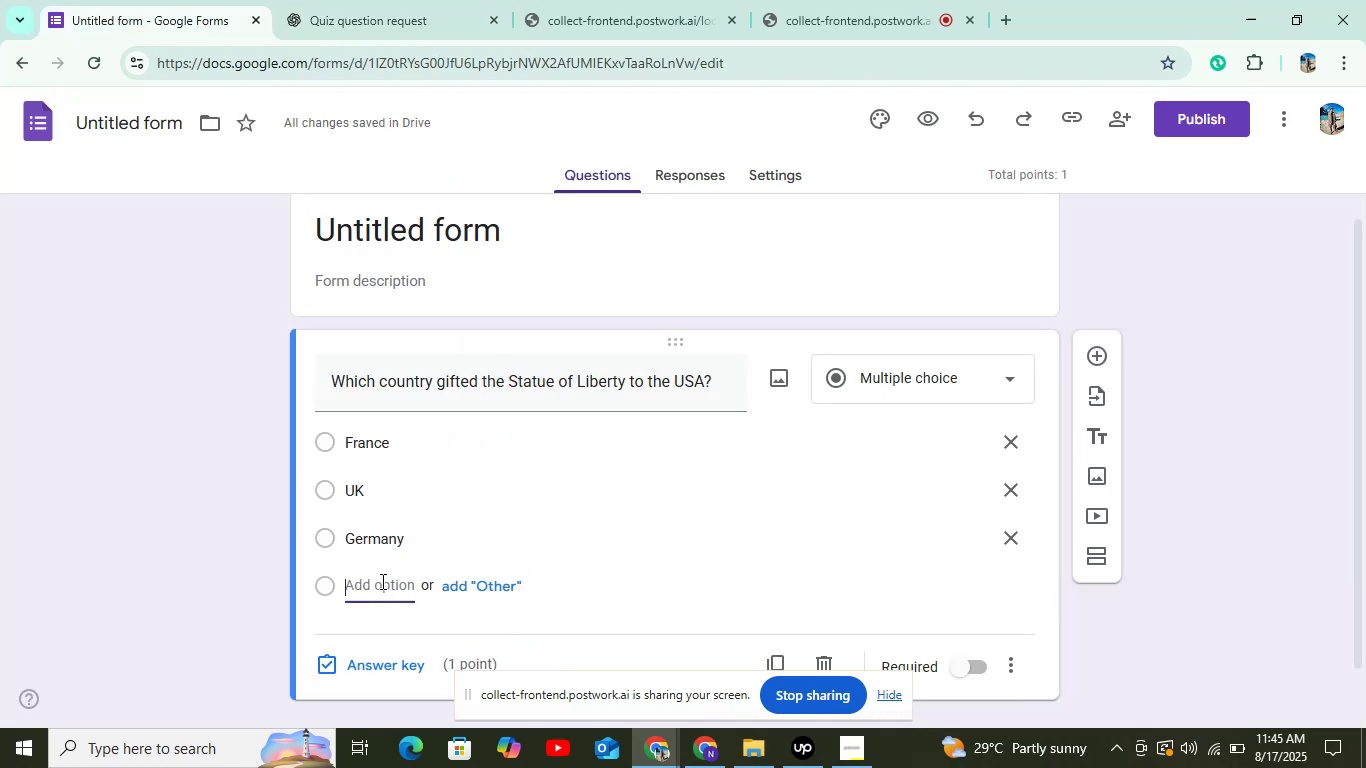 
right_click([381, 581])
 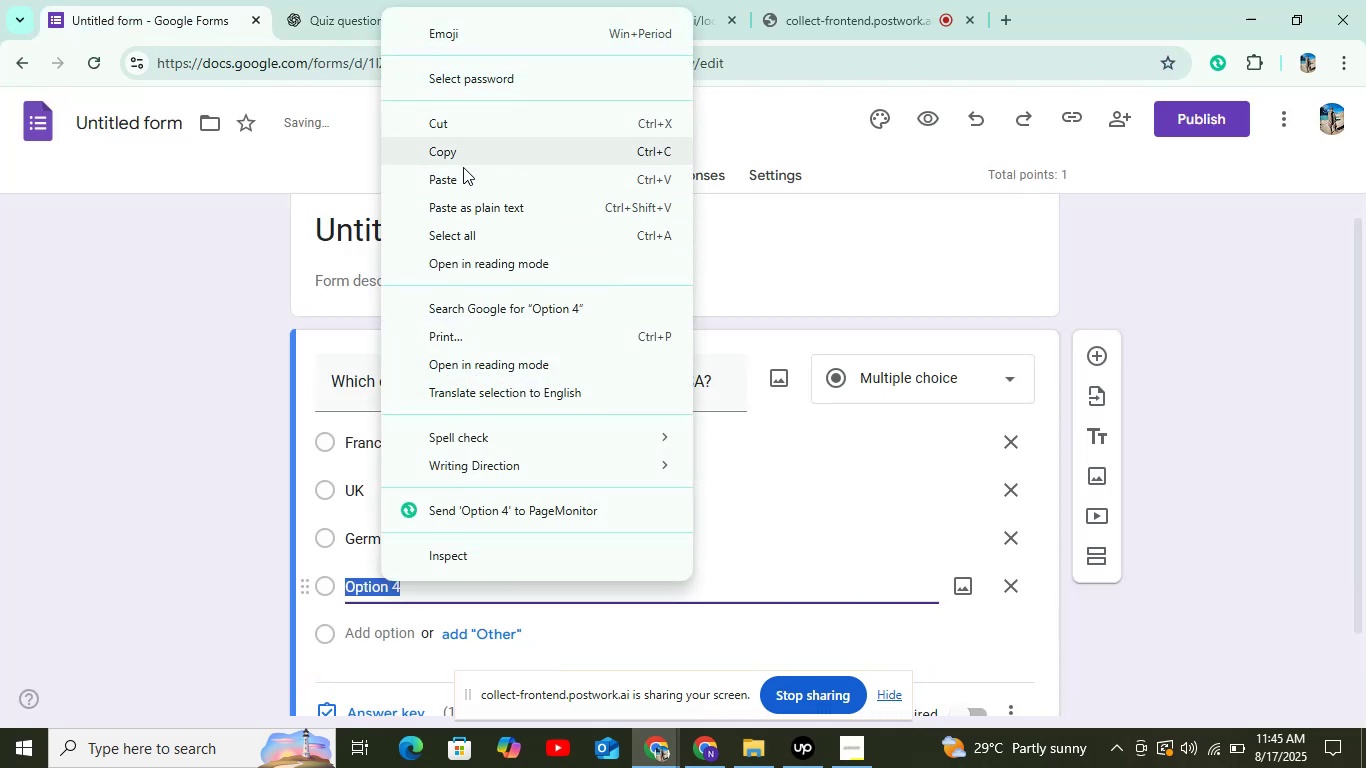 
left_click([463, 184])
 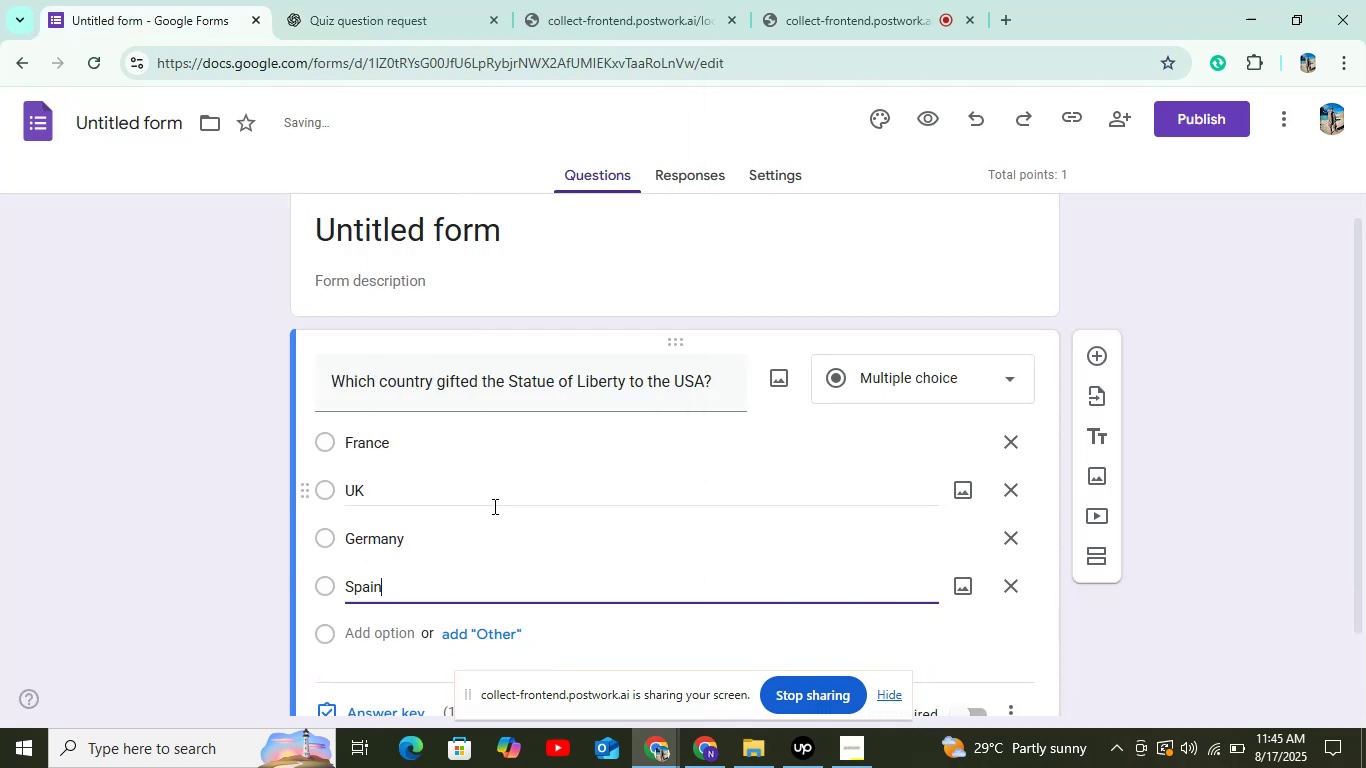 
scroll: coordinate [495, 540], scroll_direction: down, amount: 2.0
 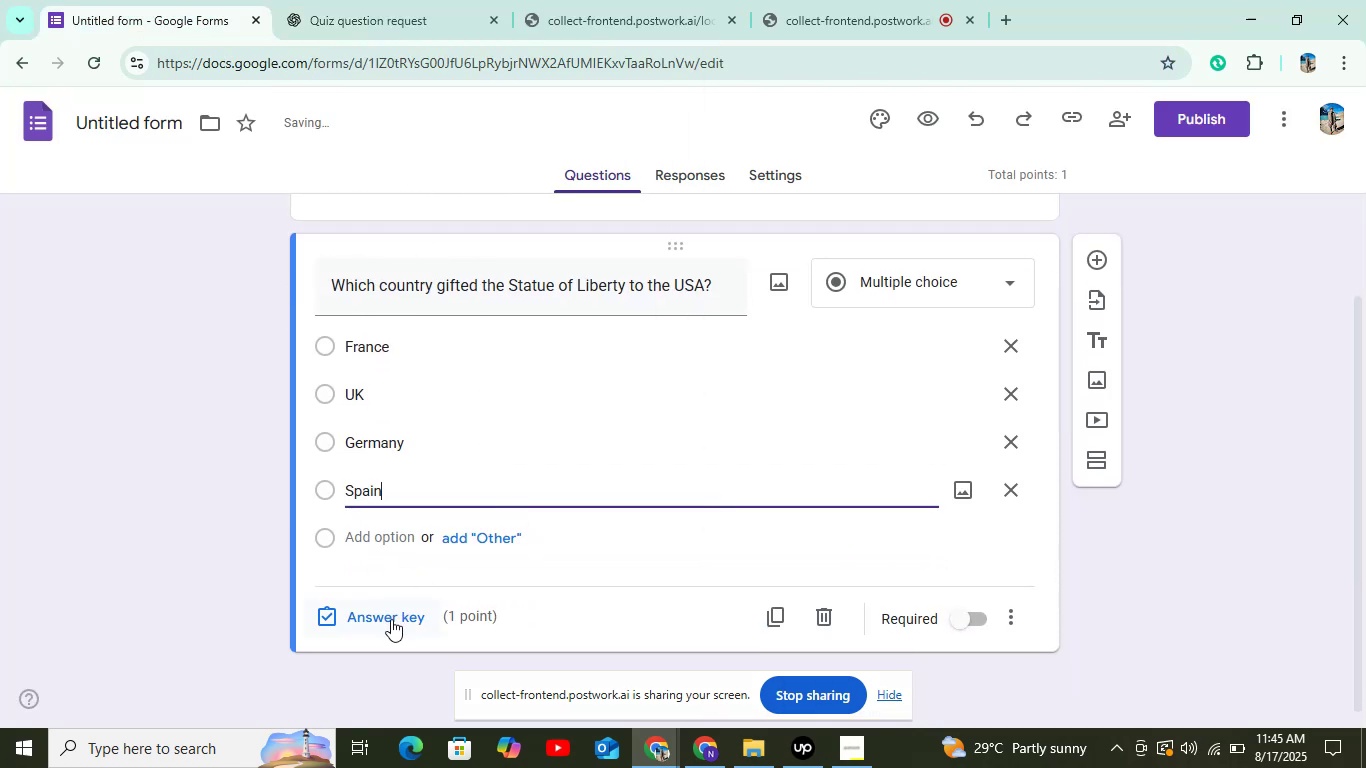 
left_click([391, 619])
 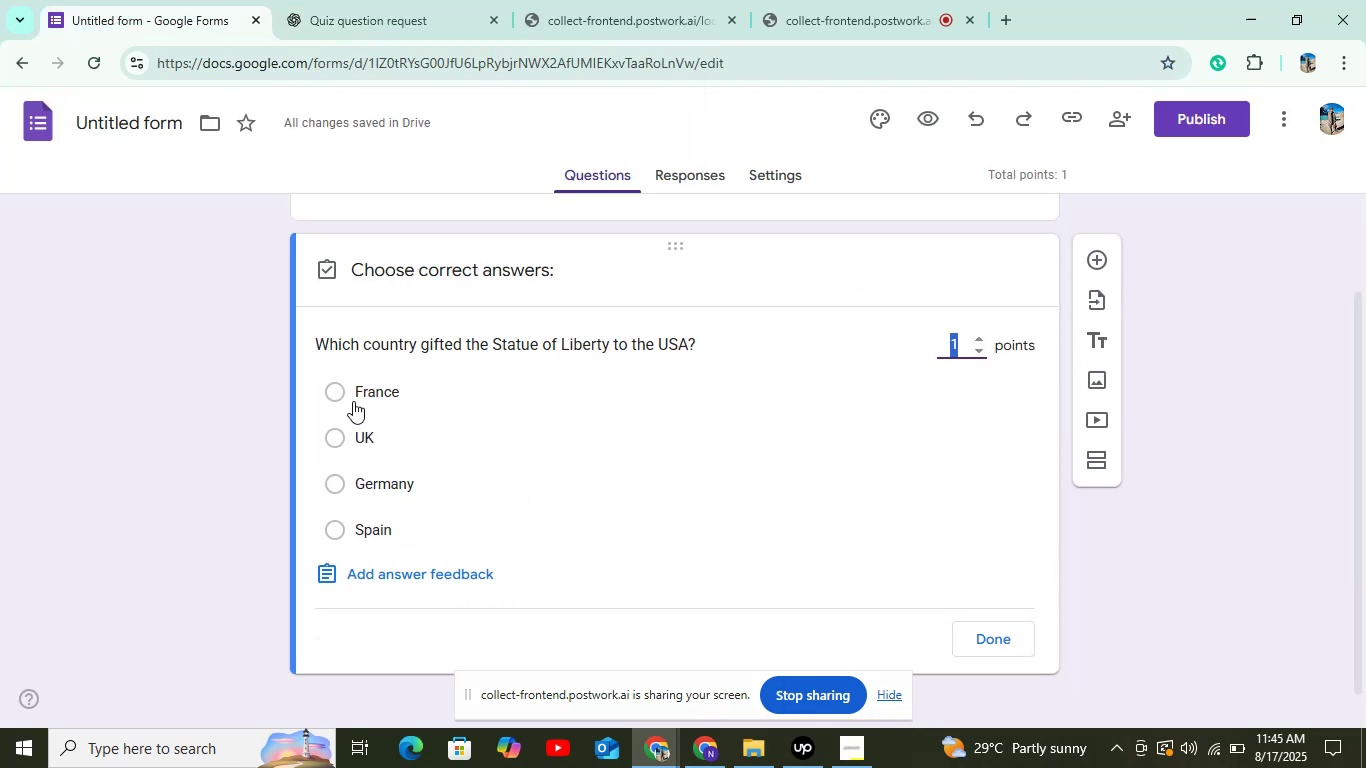 
left_click([359, 395])
 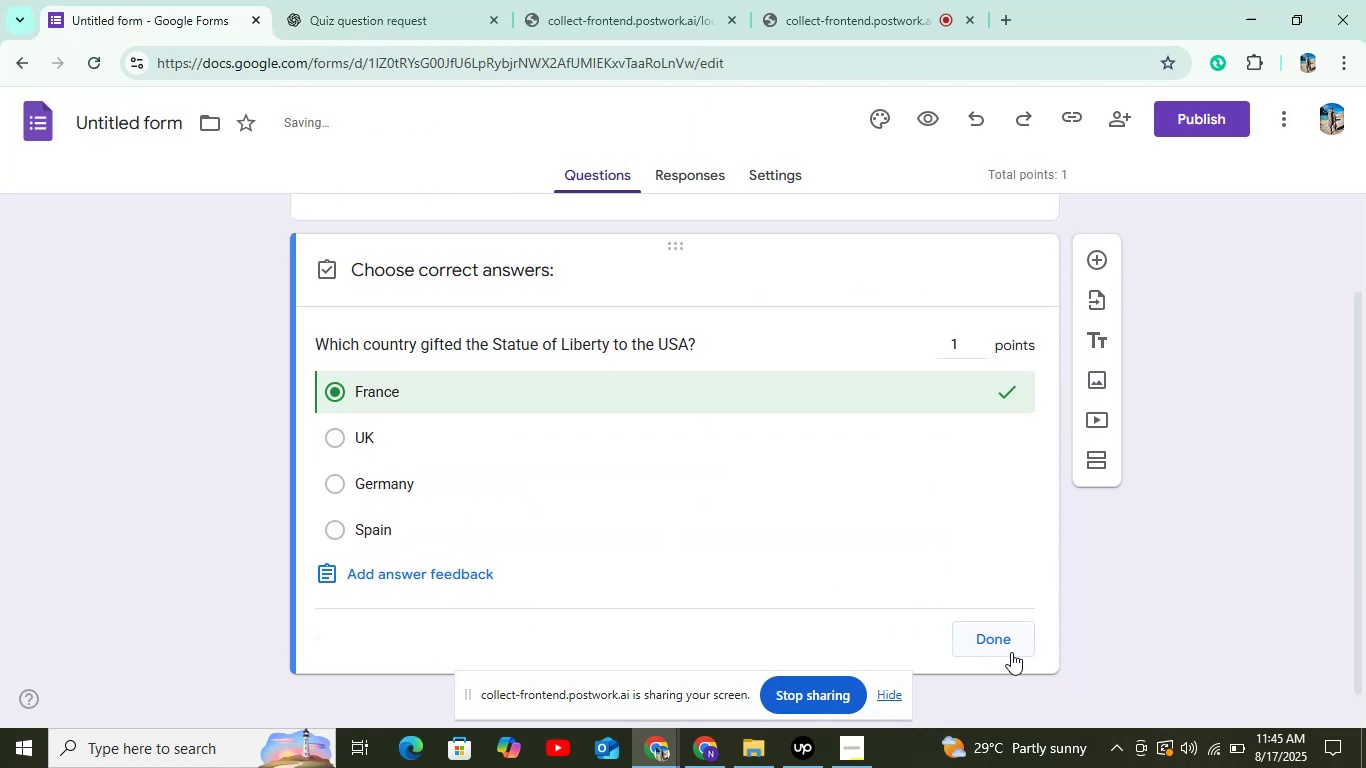 
left_click([987, 641])
 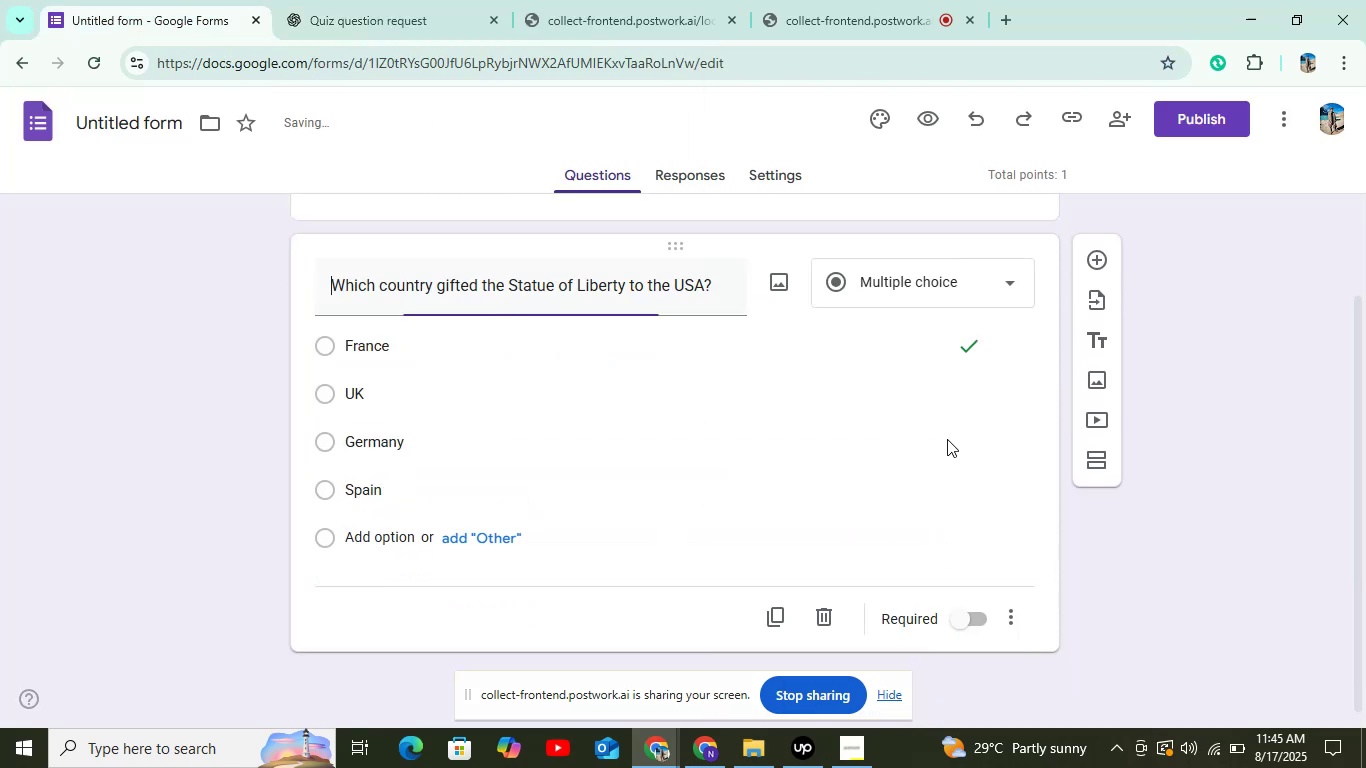 
scroll: coordinate [945, 440], scroll_direction: down, amount: 4.0
 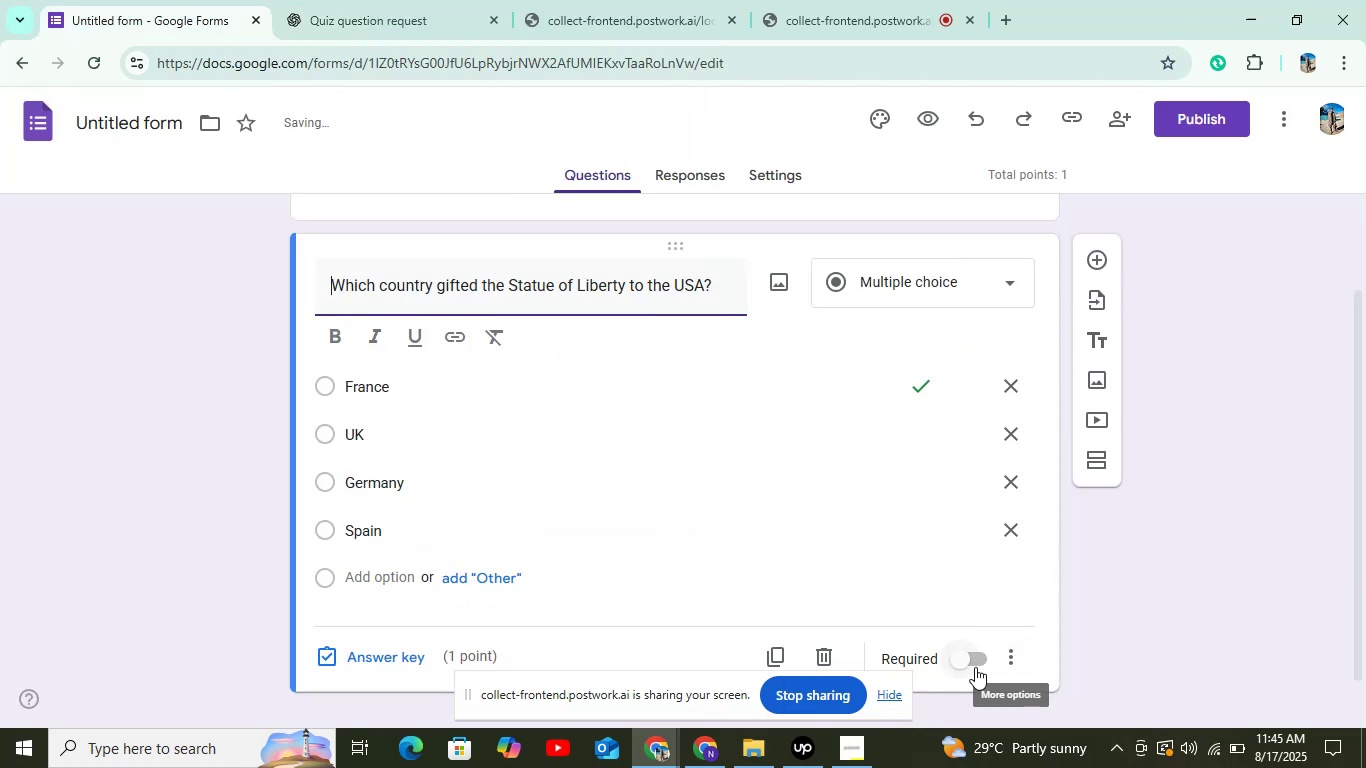 
left_click([975, 668])
 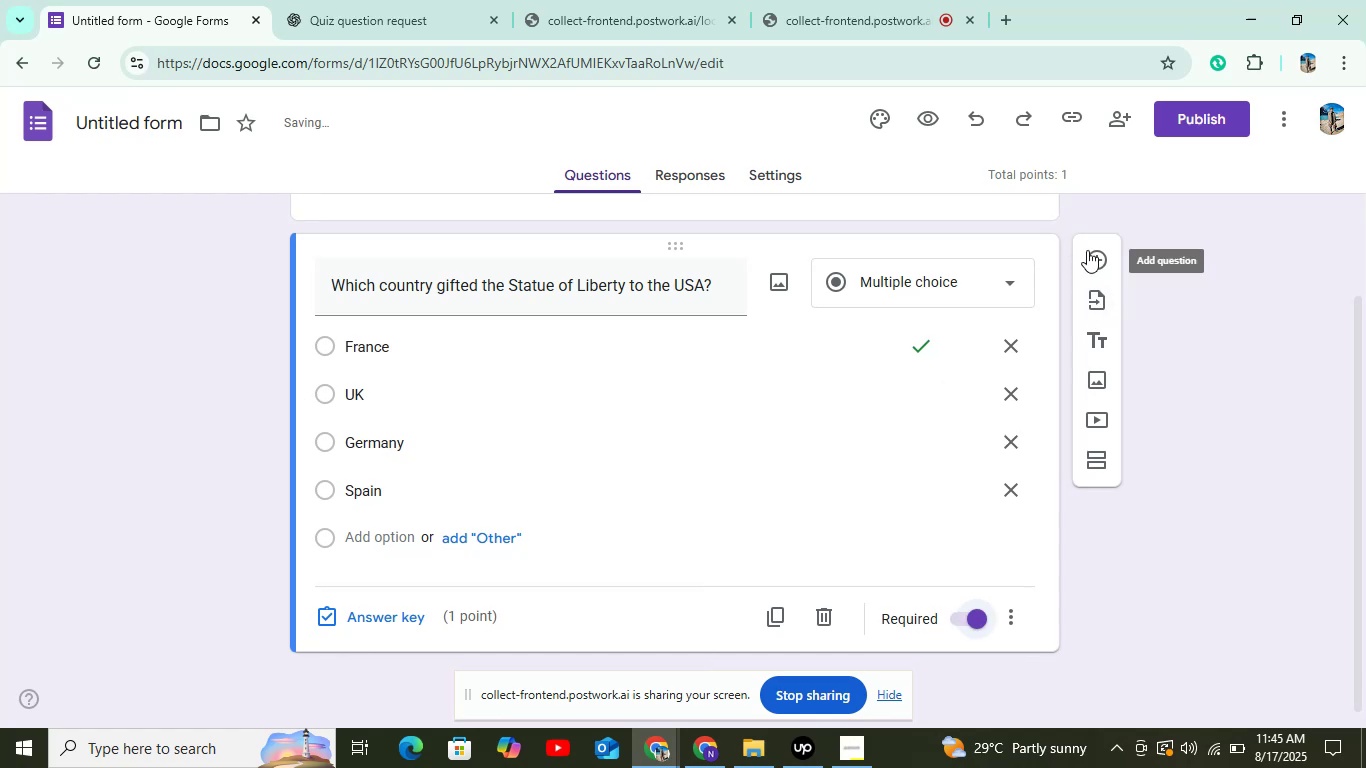 
left_click([1094, 257])
 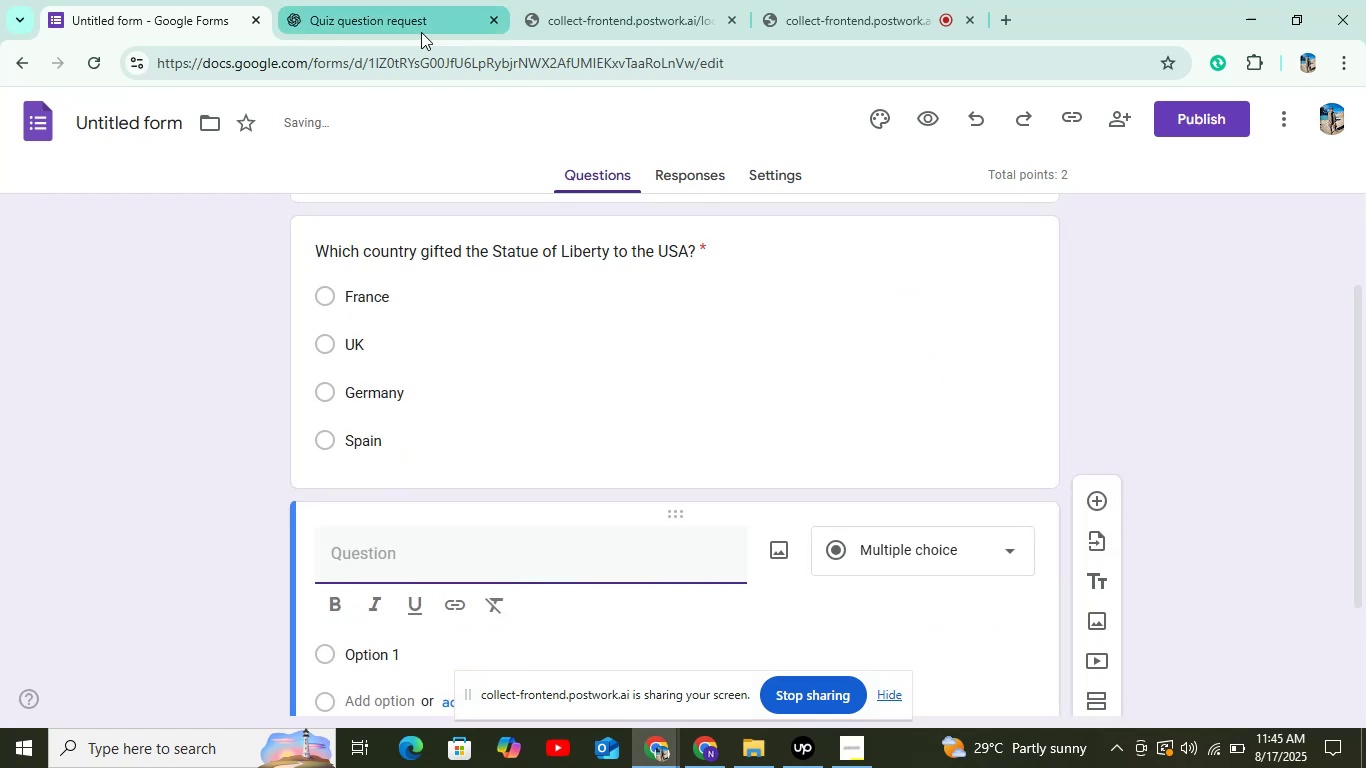 
scroll: coordinate [957, 674], scroll_direction: down, amount: 4.0
 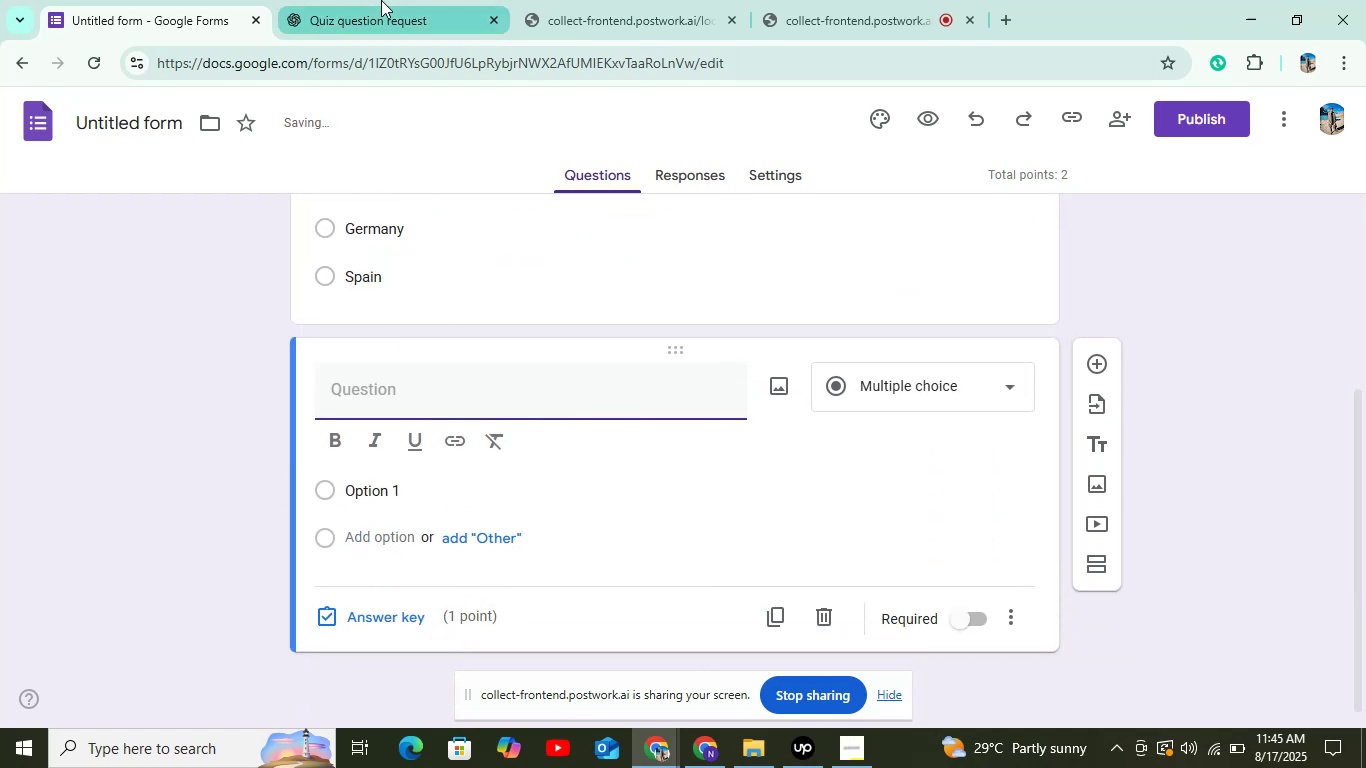 
left_click([381, 0])
 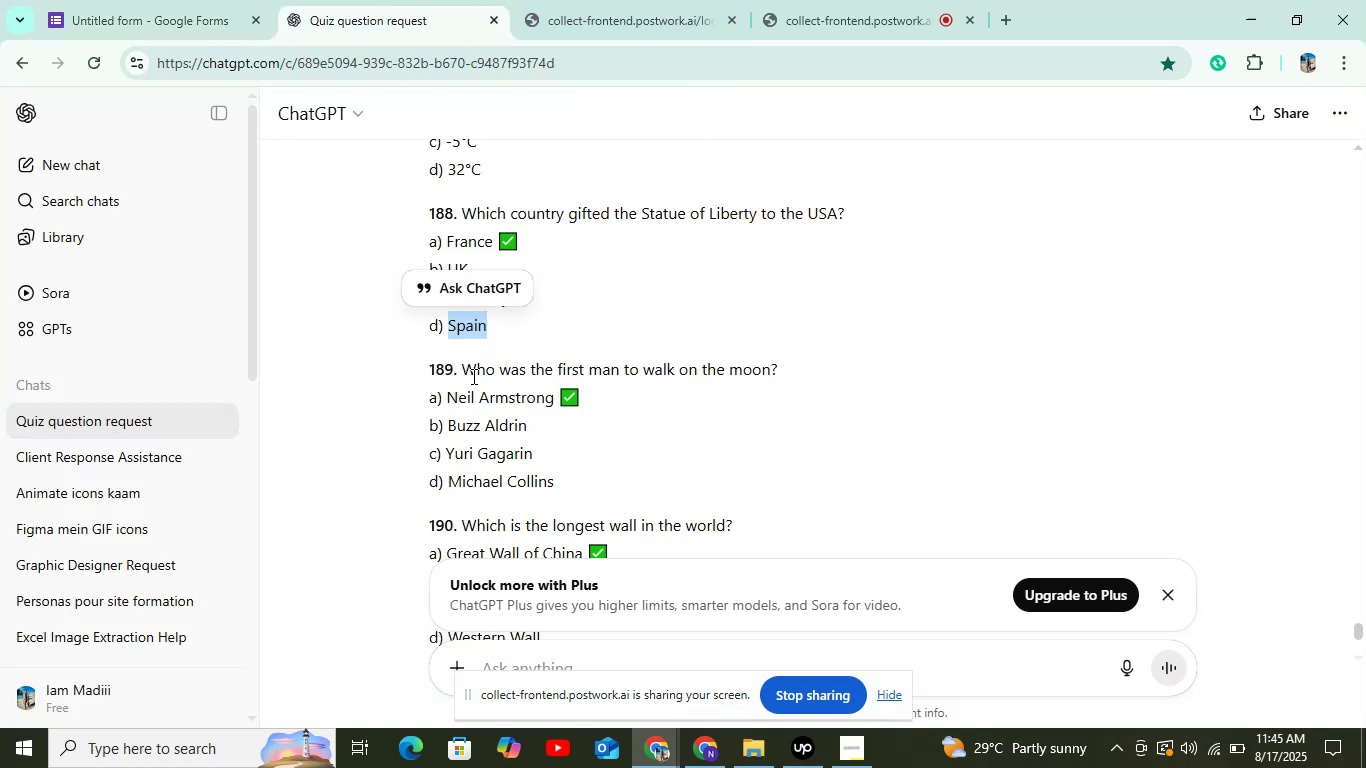 
left_click_drag(start_coordinate=[461, 365], to_coordinate=[787, 379])
 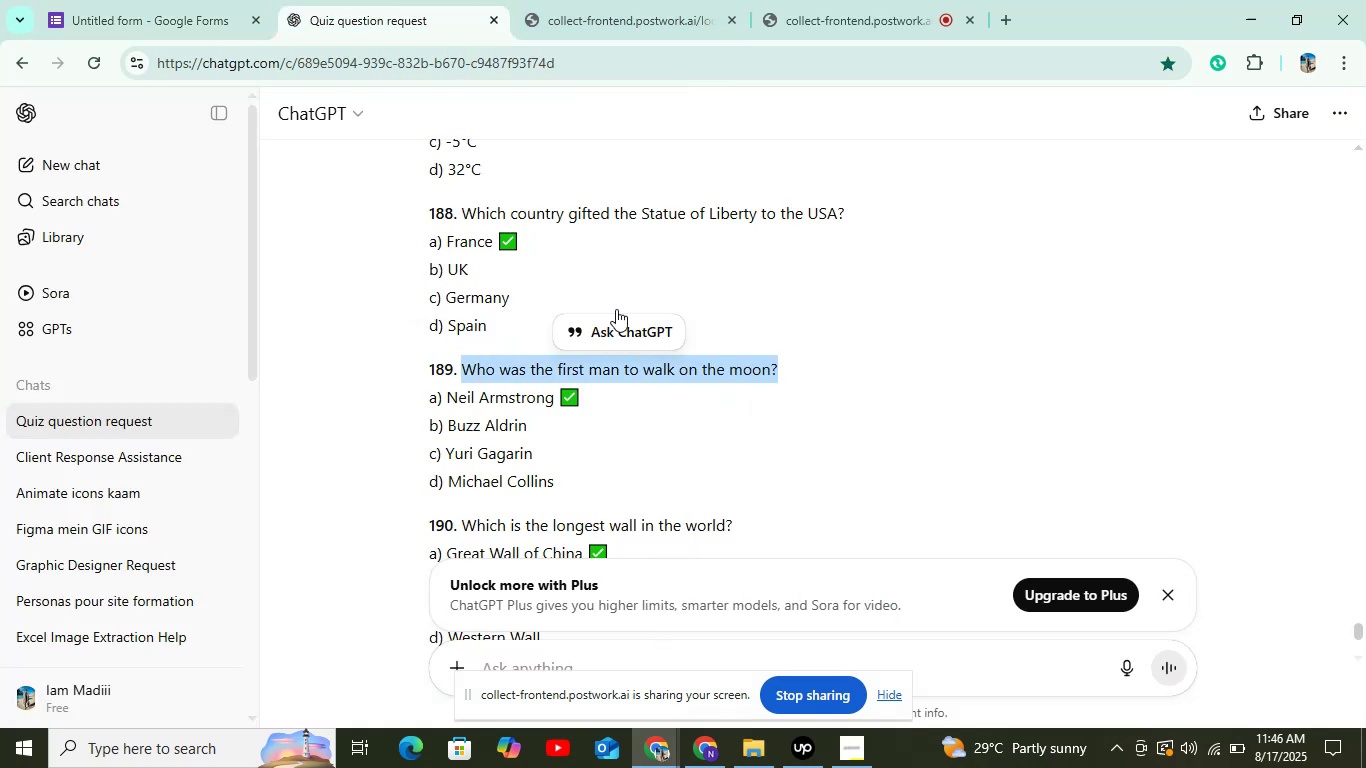 
left_click([105, 0])
 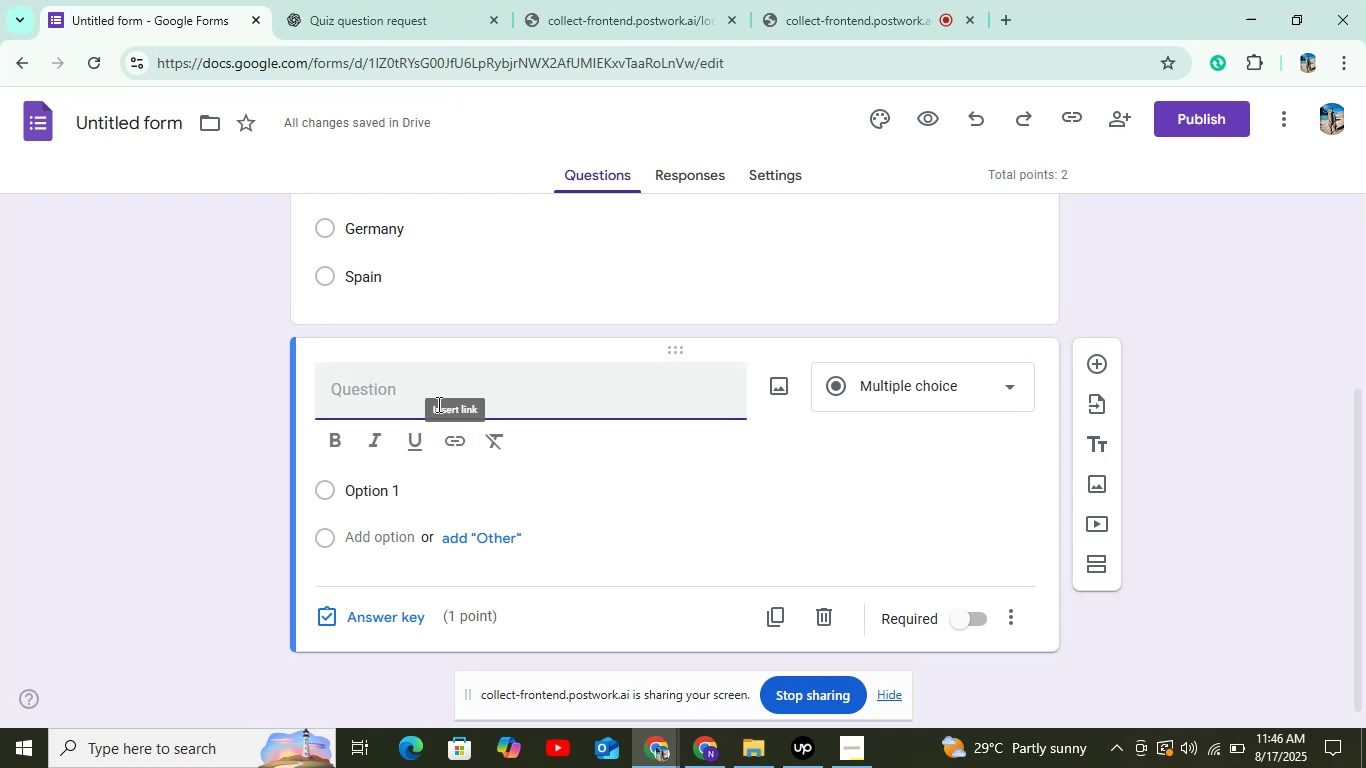 
right_click([437, 389])
 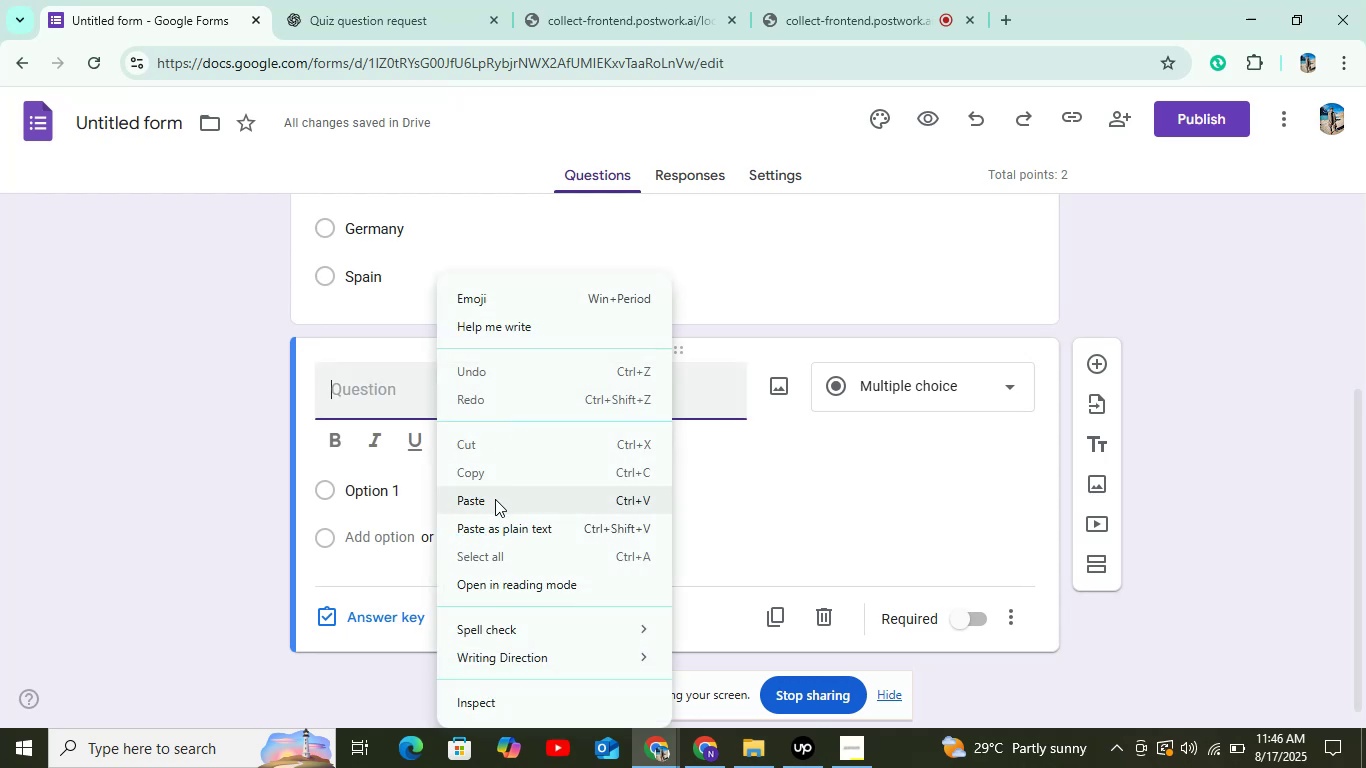 
scroll: coordinate [392, 452], scroll_direction: down, amount: 2.0
 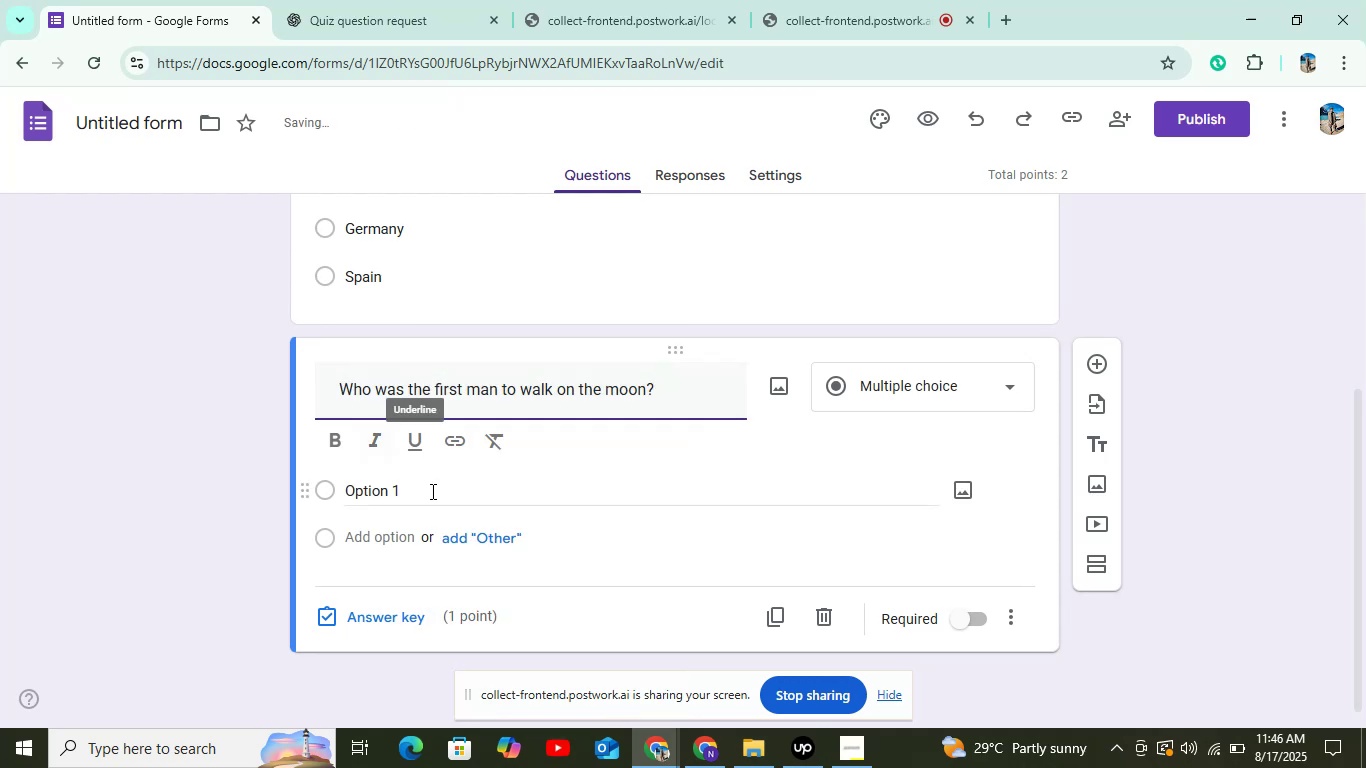 
left_click([432, 492])
 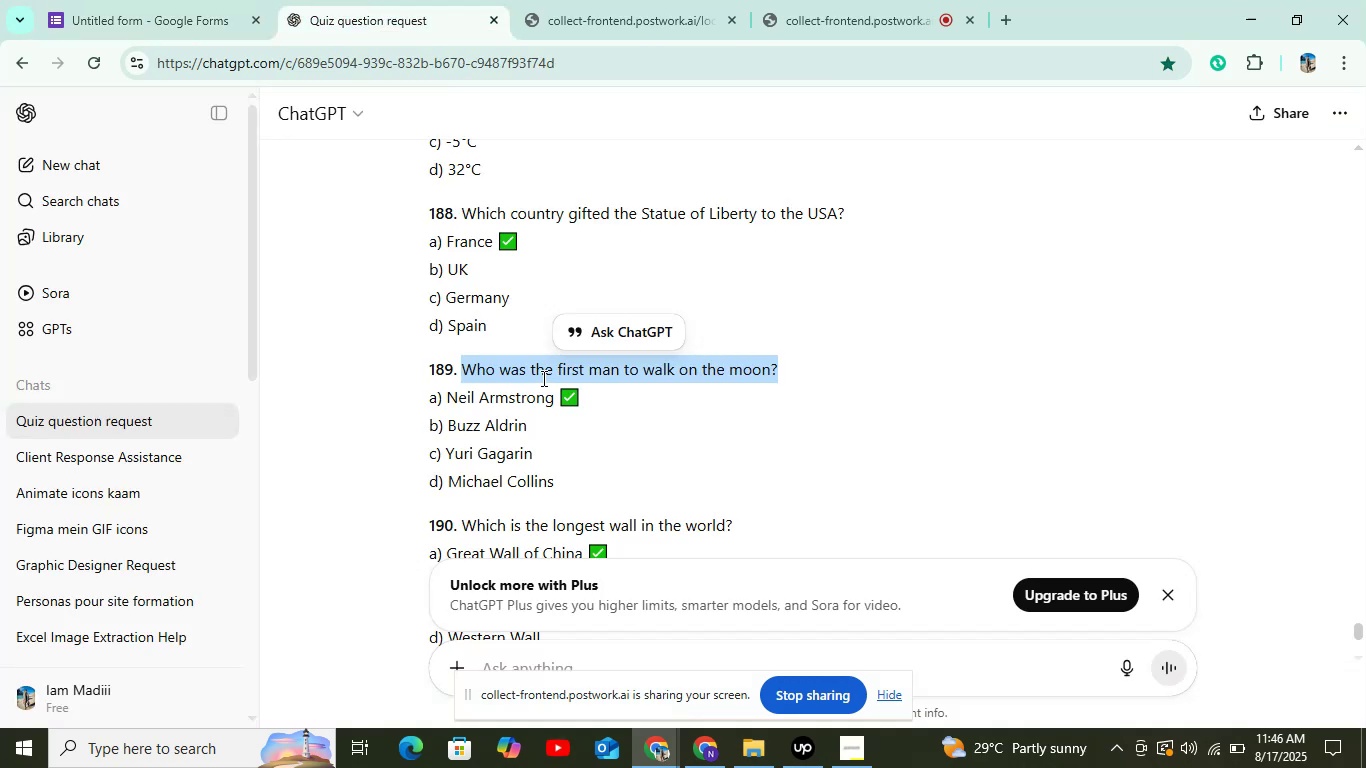 
left_click_drag(start_coordinate=[450, 400], to_coordinate=[564, 393])
 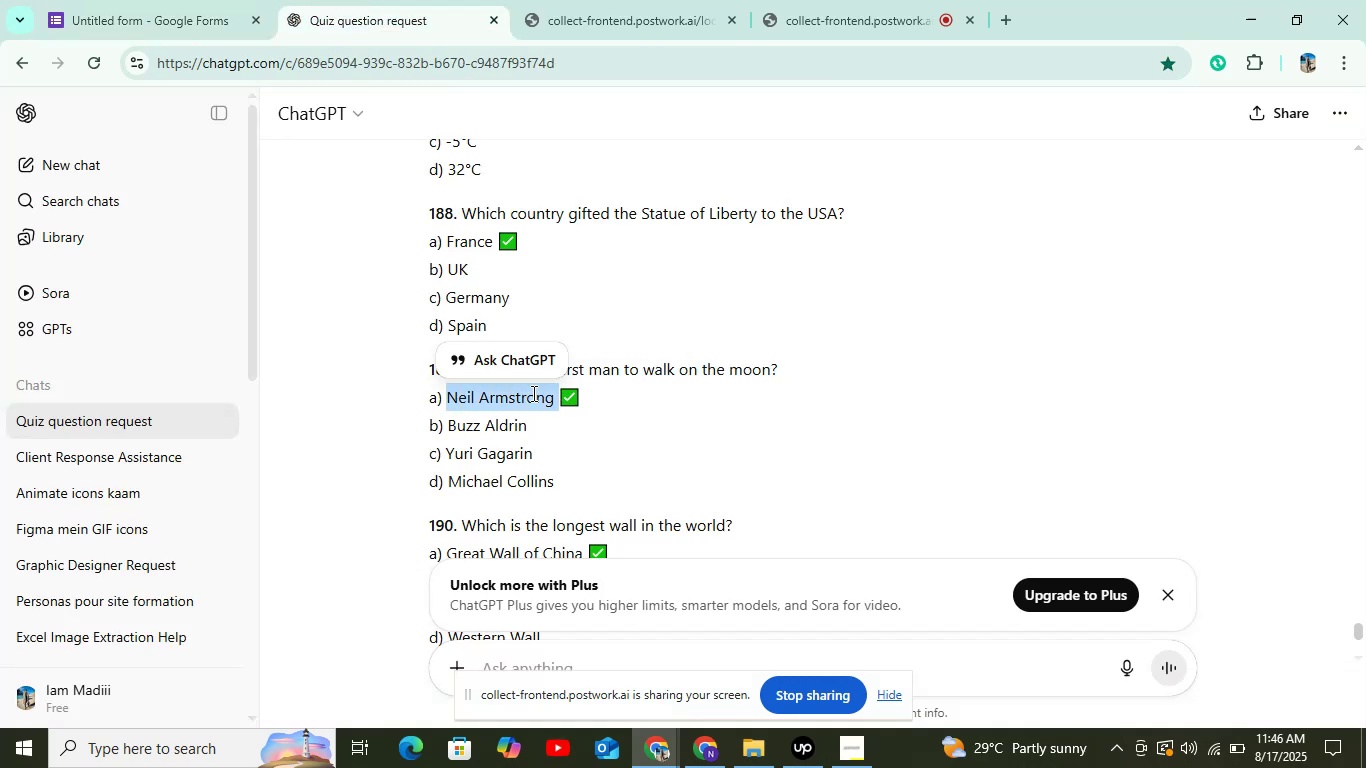 
right_click([532, 393])
 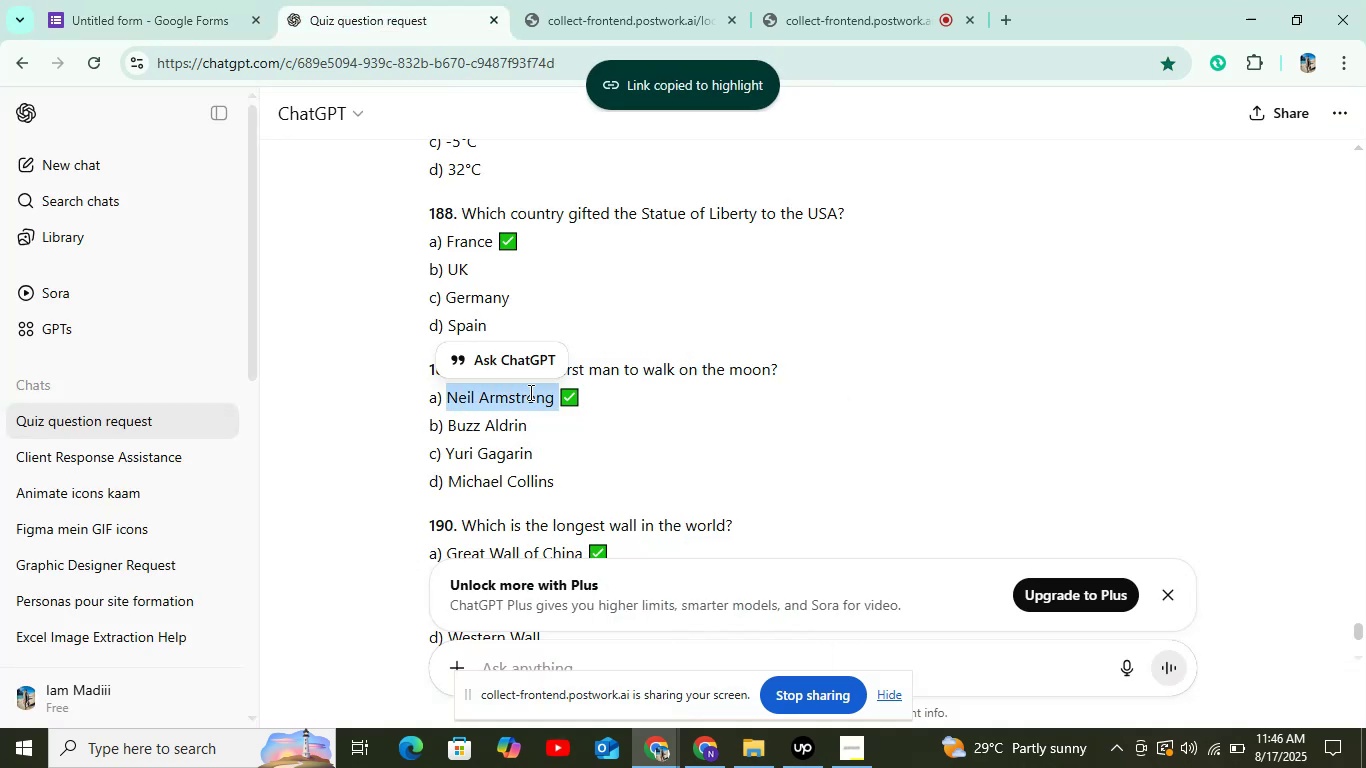 
right_click([529, 392])
 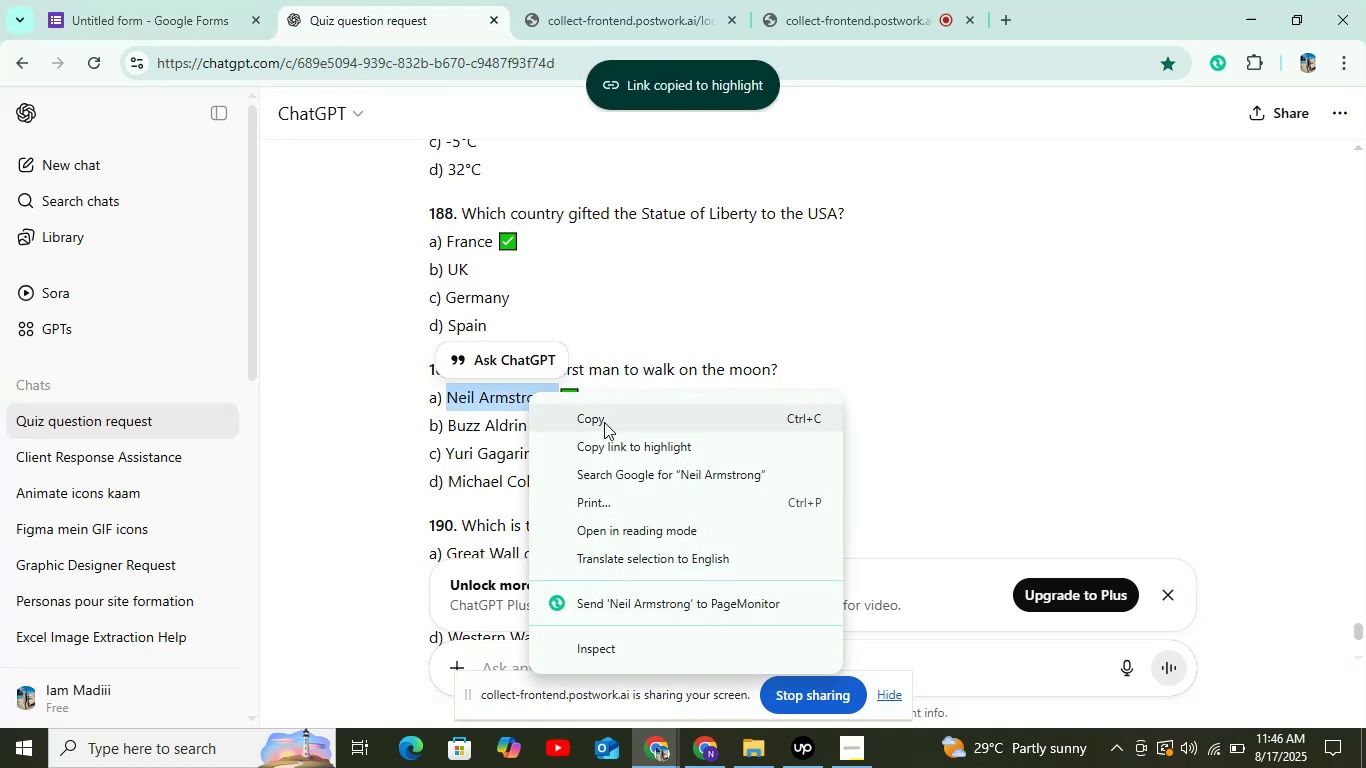 
left_click([604, 424])
 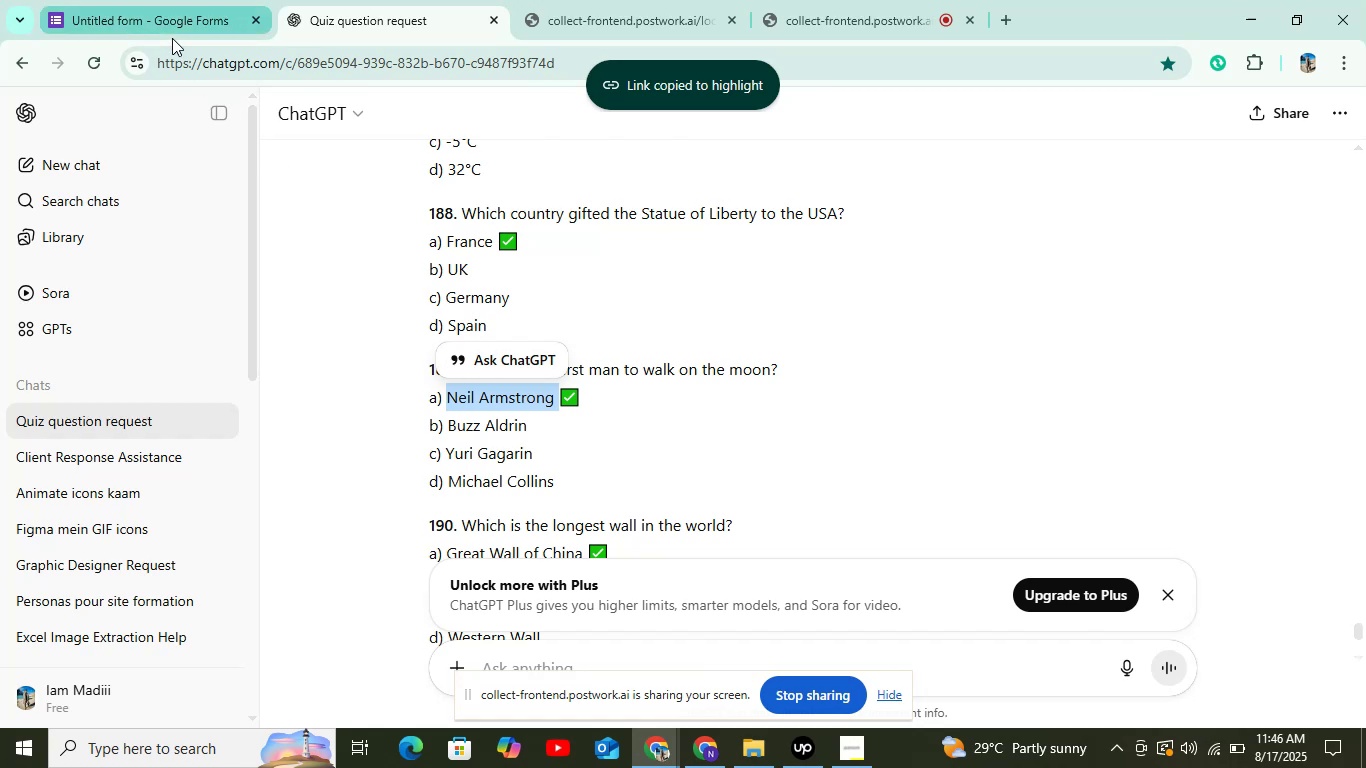 
left_click([175, 29])
 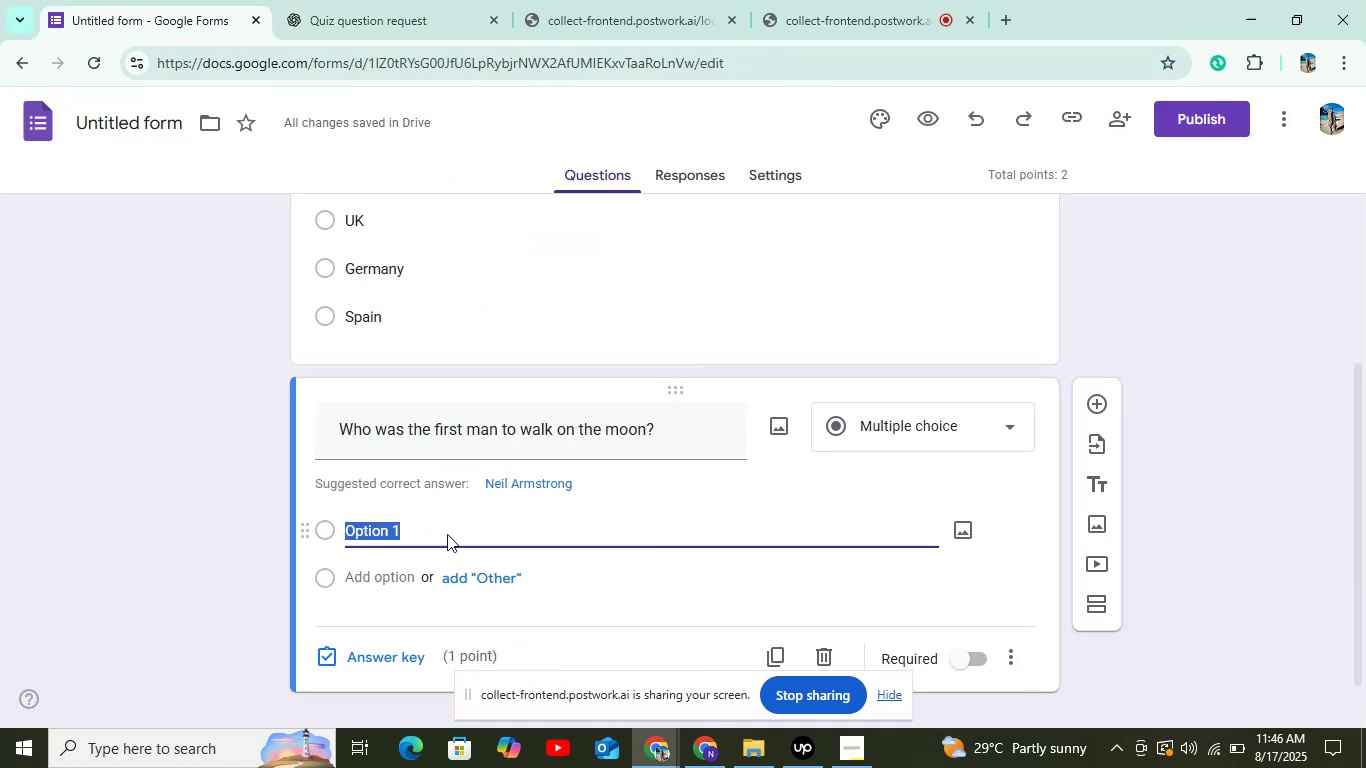 
right_click([447, 525])
 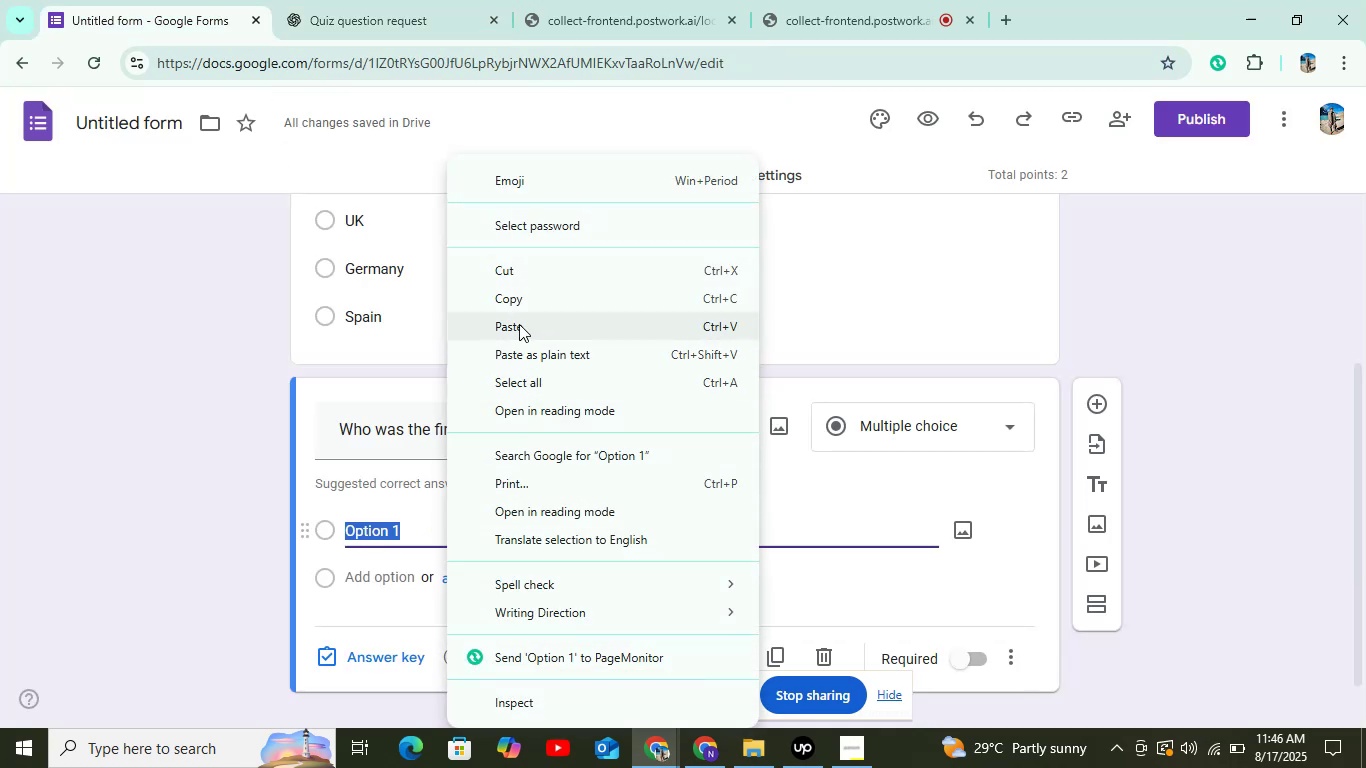 
left_click([519, 324])
 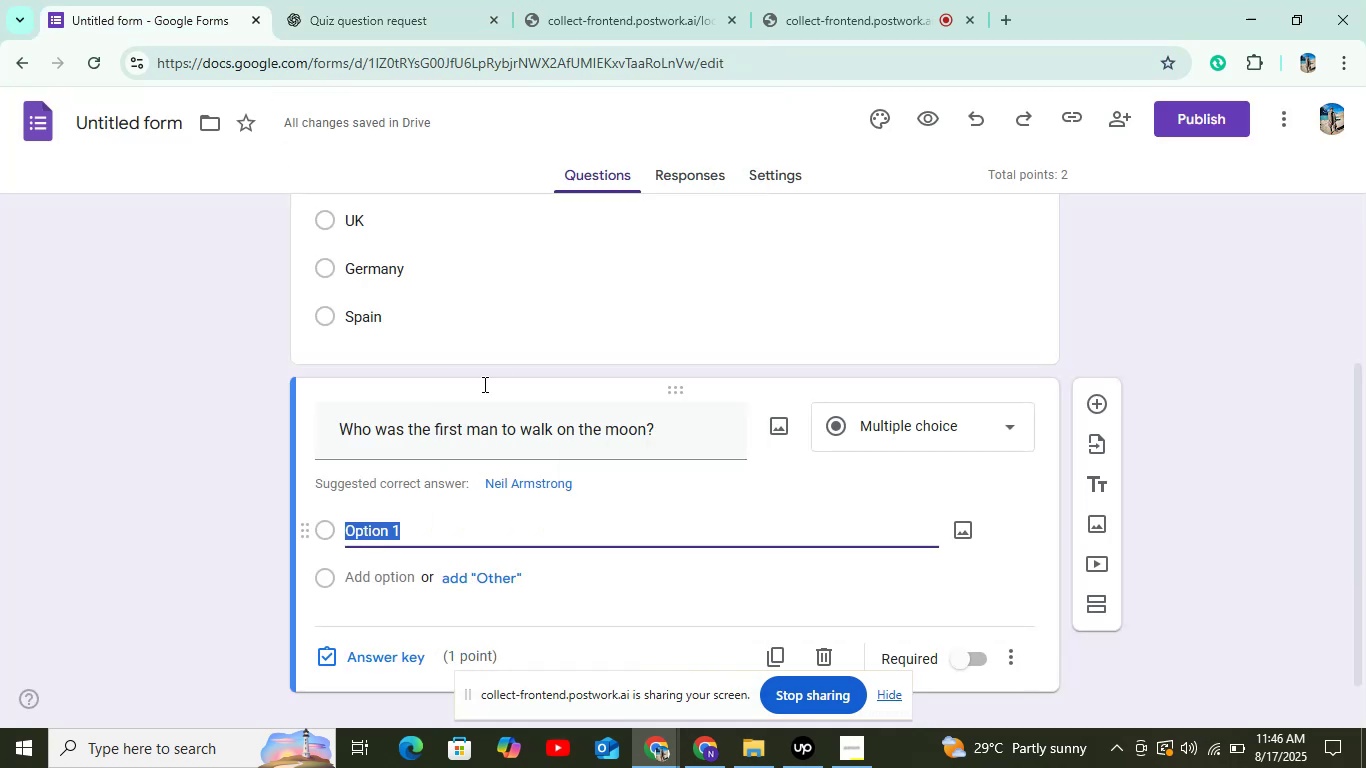 
scroll: coordinate [432, 465], scroll_direction: down, amount: 4.0
 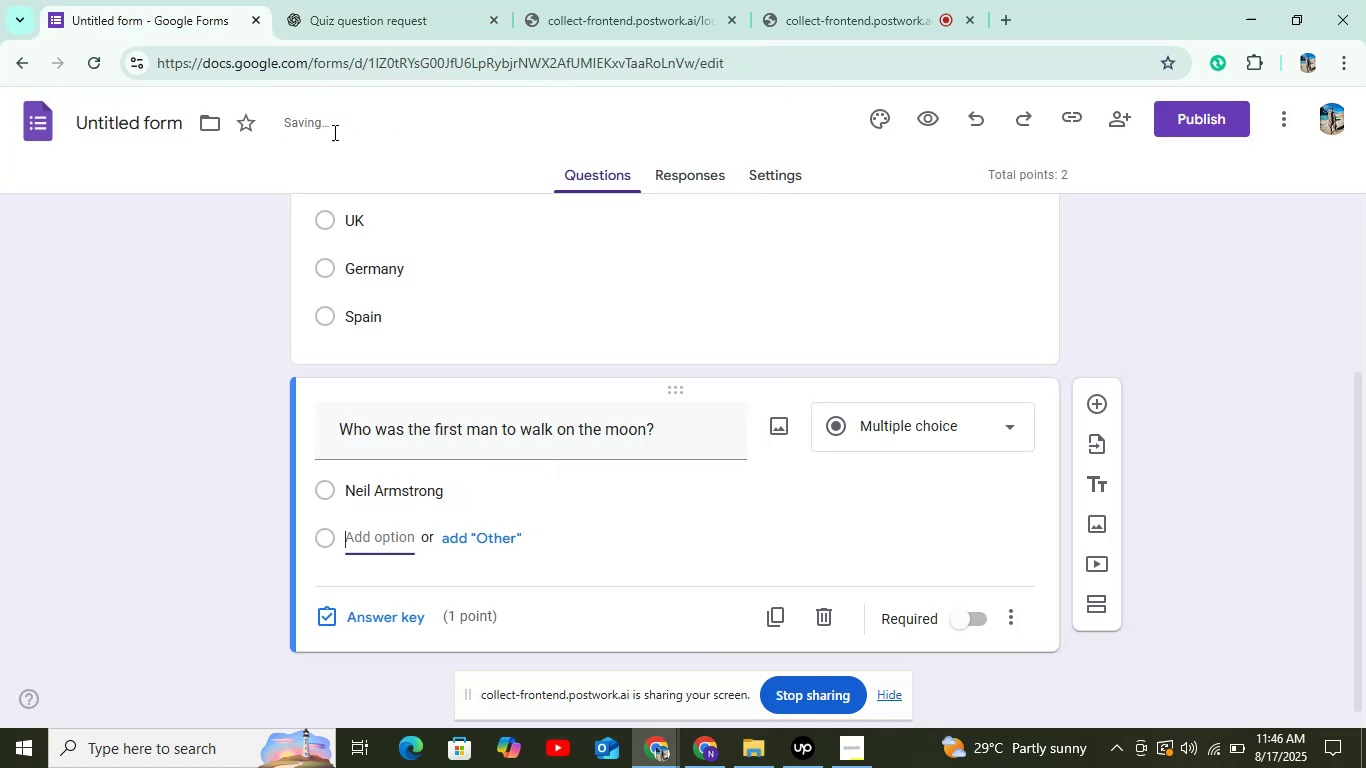 
left_click([304, 0])
 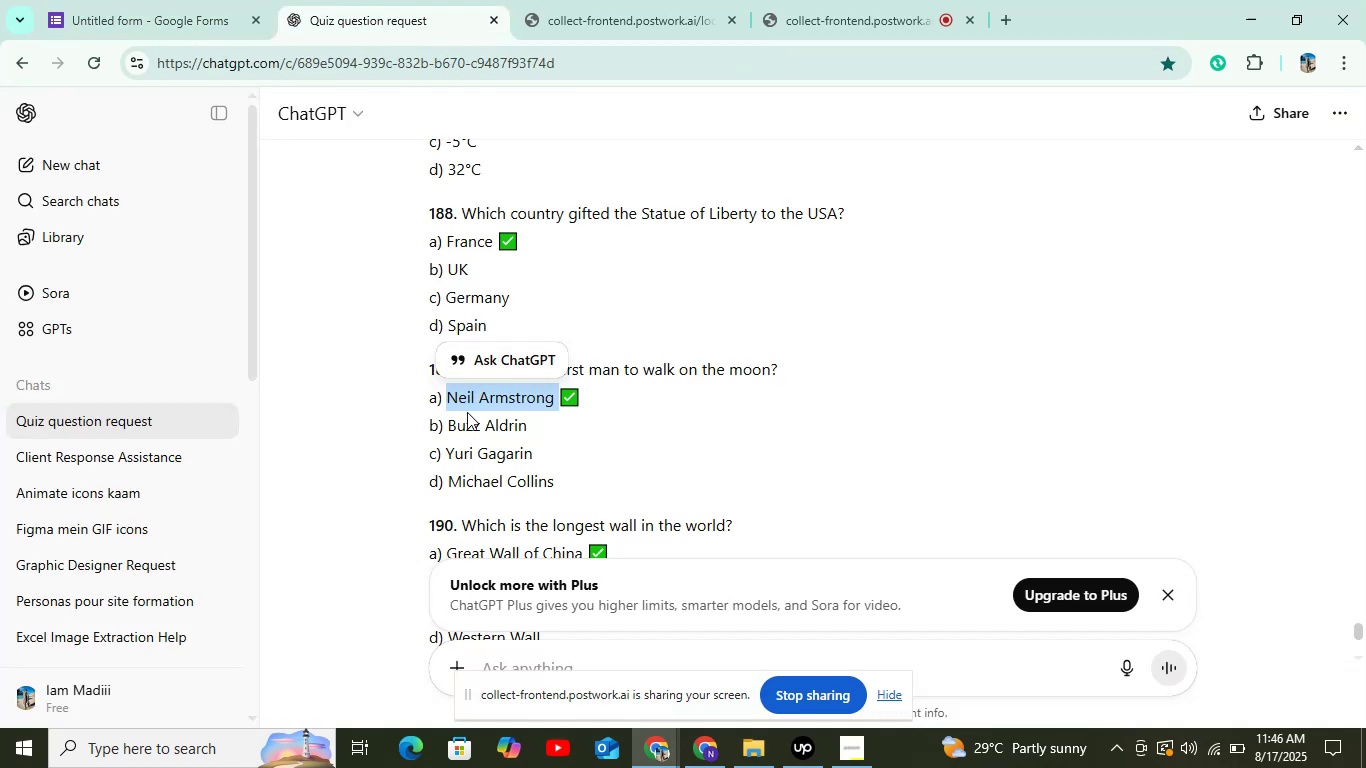 
left_click_drag(start_coordinate=[453, 427], to_coordinate=[539, 438])
 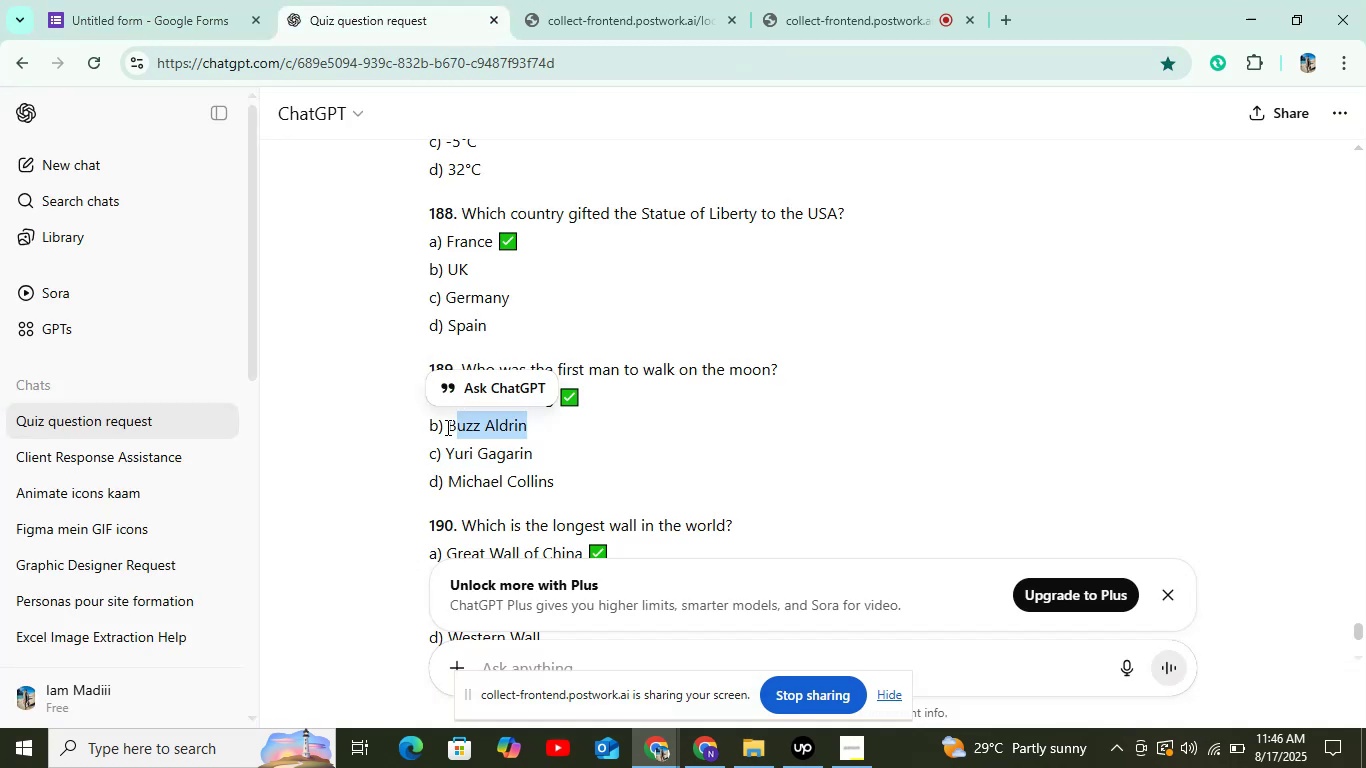 
left_click_drag(start_coordinate=[444, 431], to_coordinate=[571, 434])
 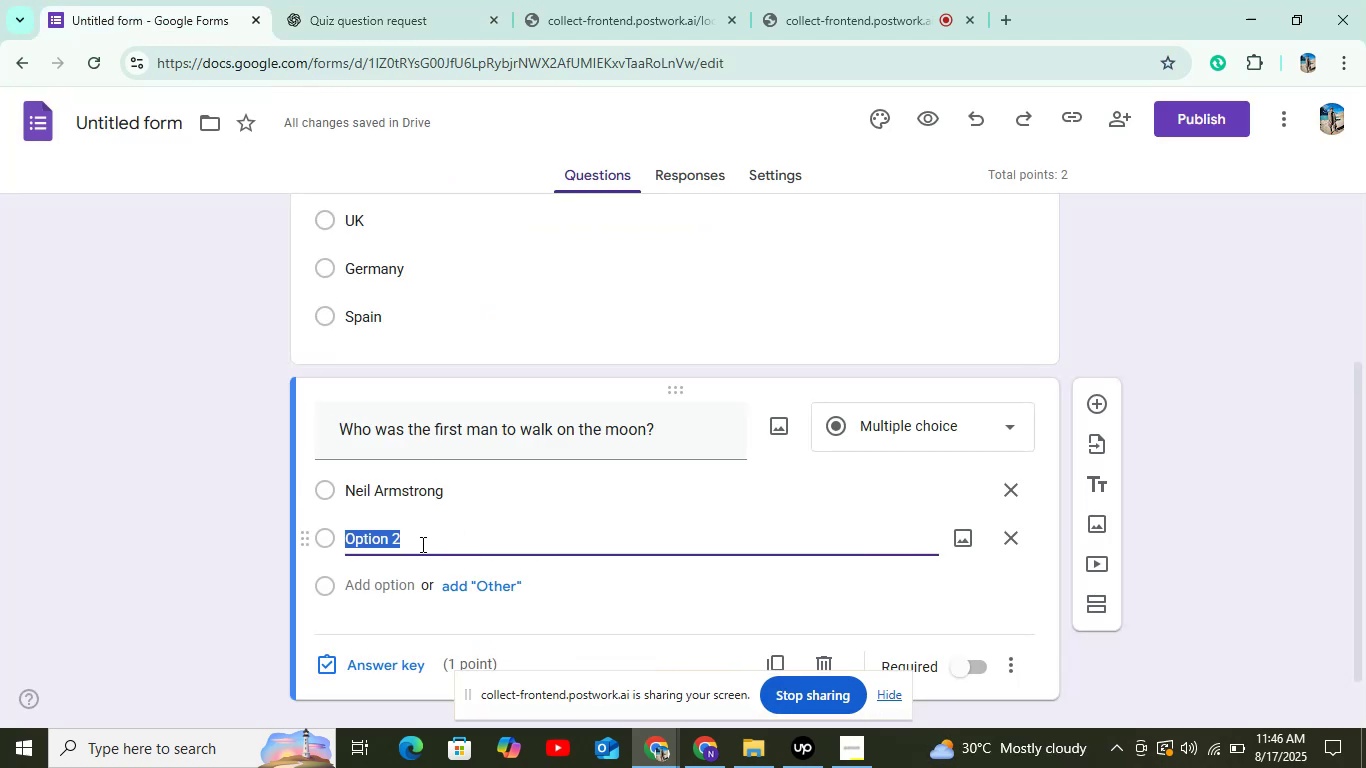 
wait(5.03)
 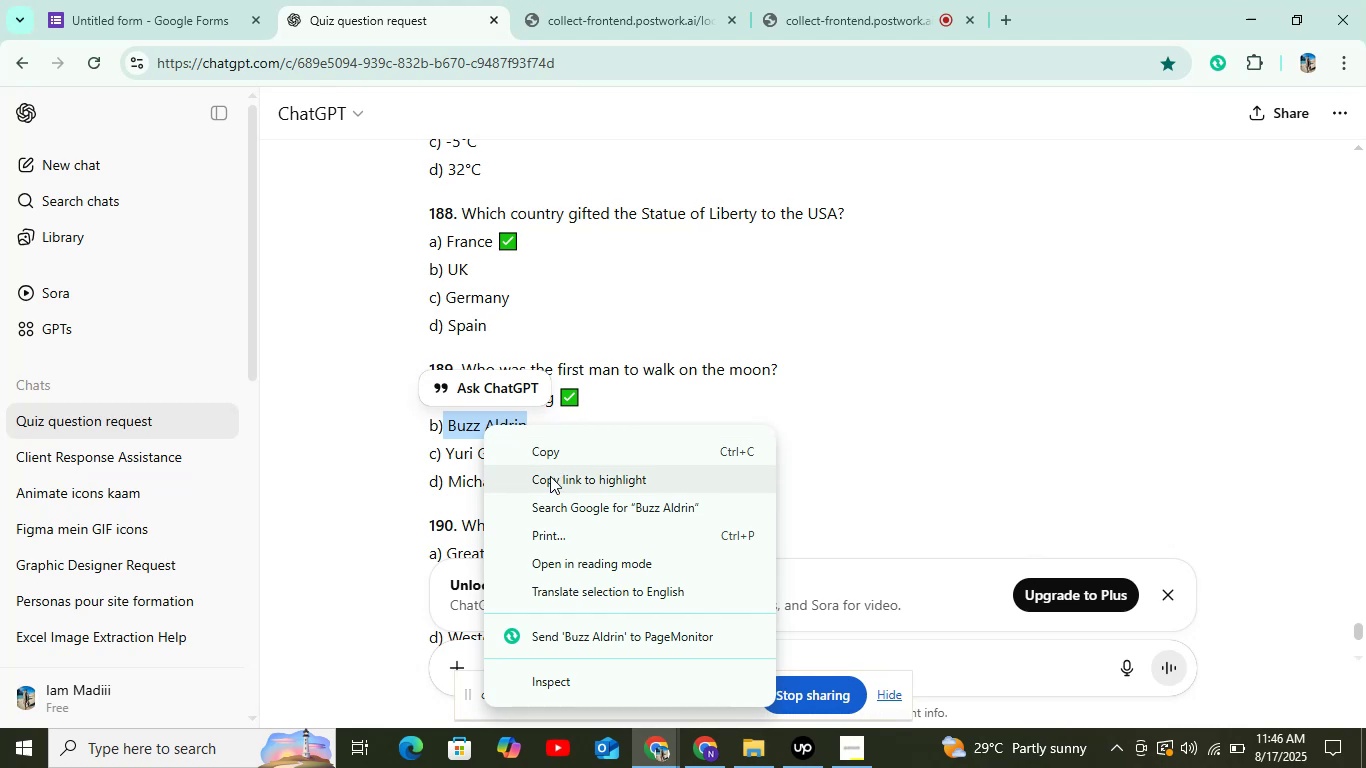 
scroll: coordinate [460, 333], scroll_direction: down, amount: 6.0
 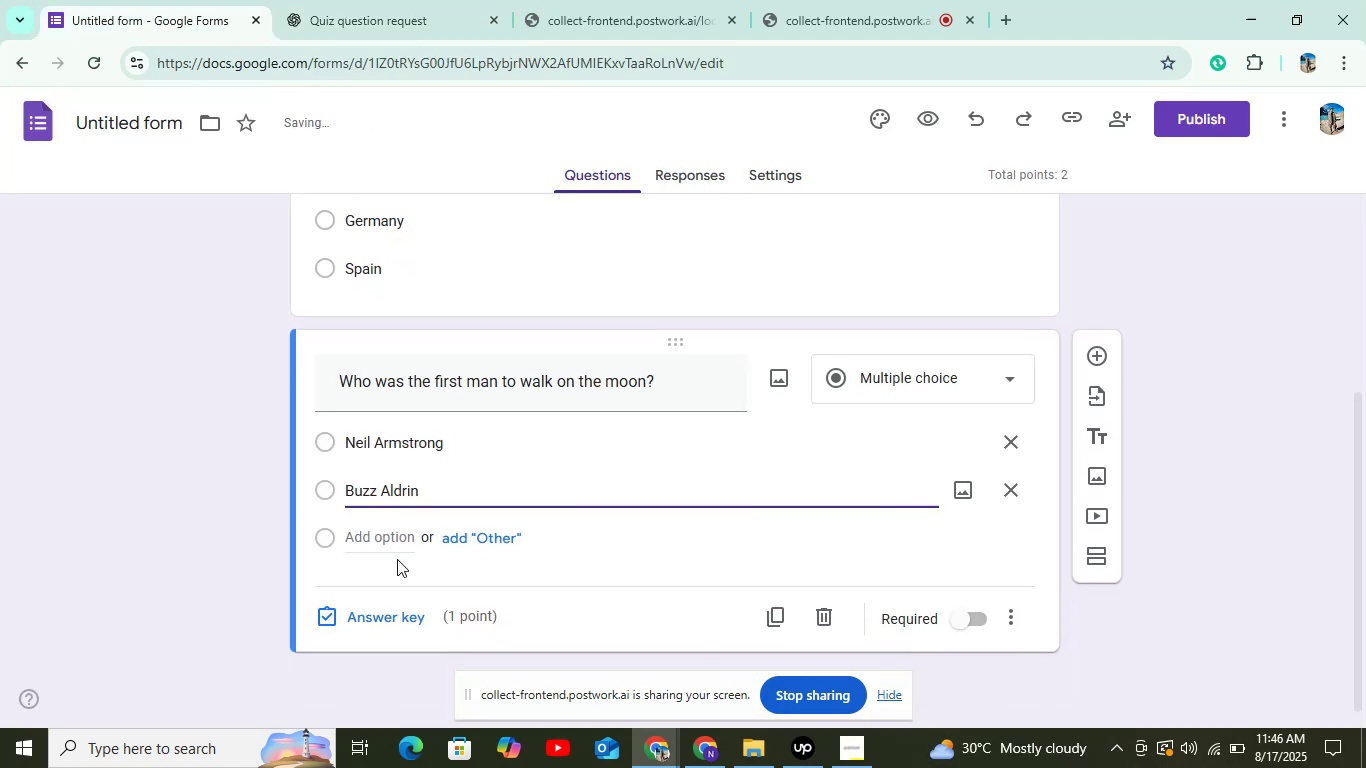 
left_click_drag(start_coordinate=[390, 539], to_coordinate=[390, 524])
 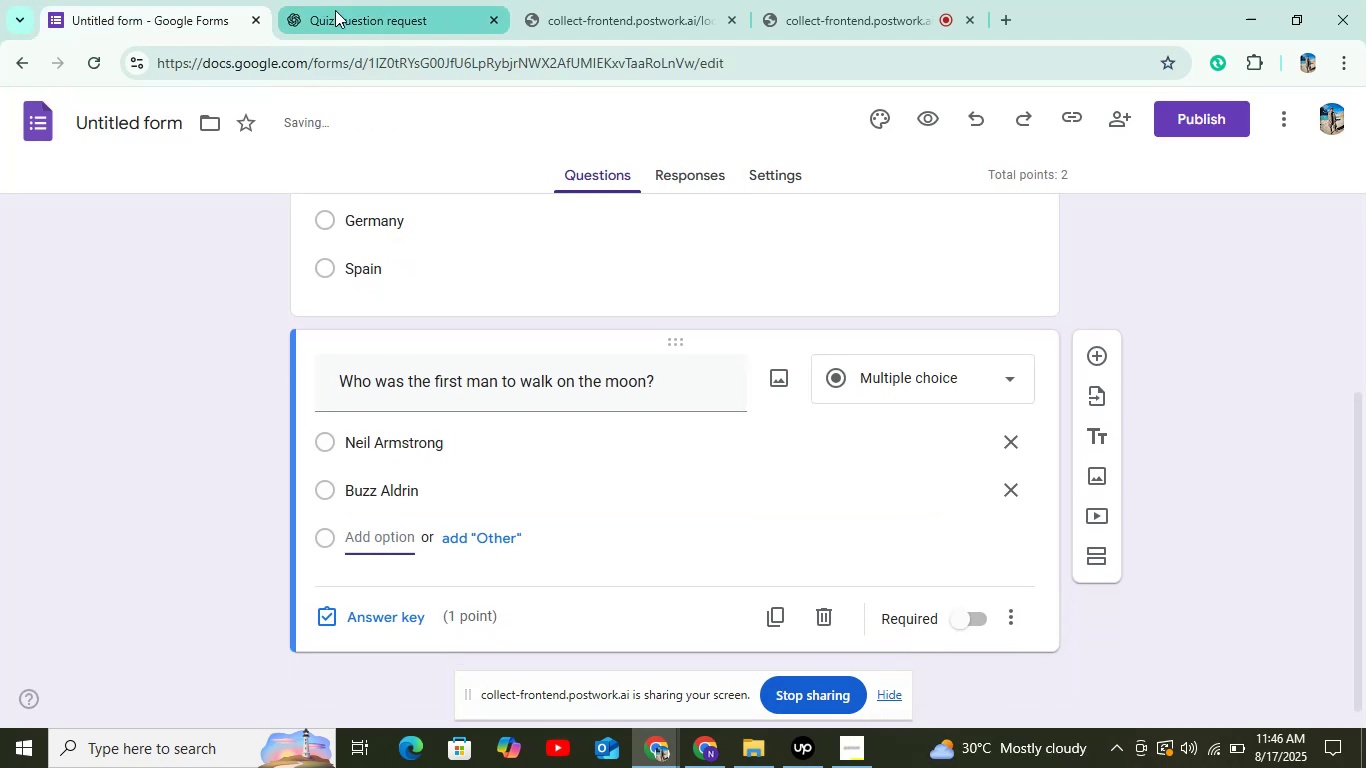 
left_click([336, 12])
 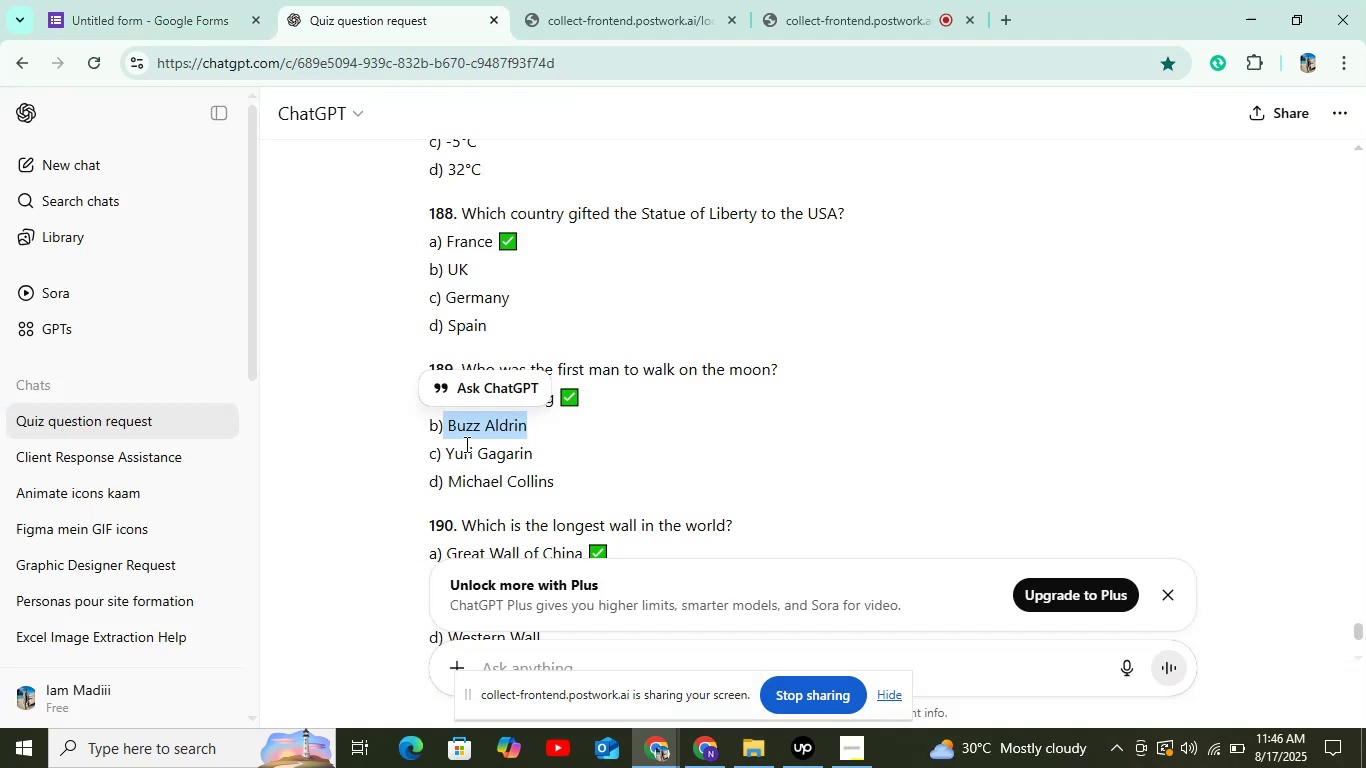 
left_click_drag(start_coordinate=[443, 455], to_coordinate=[567, 445])
 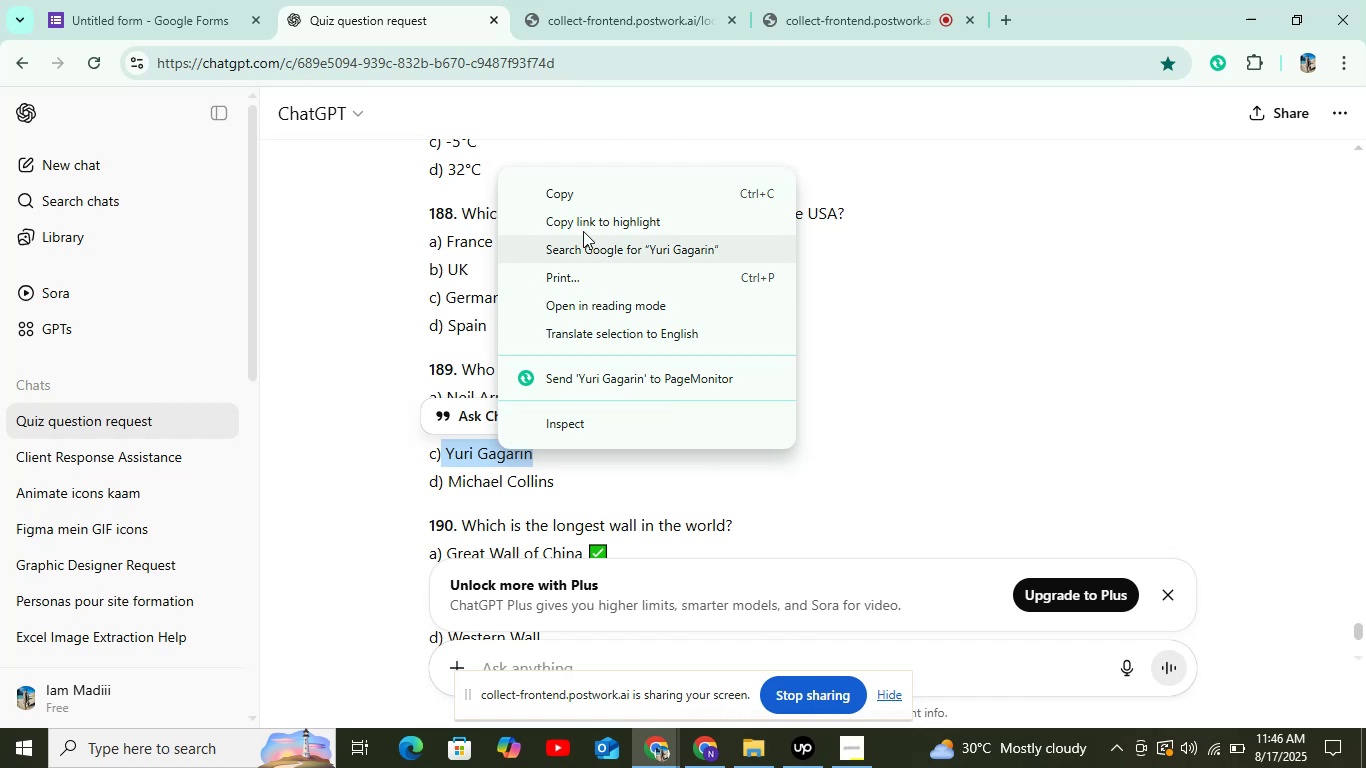 
left_click([570, 199])
 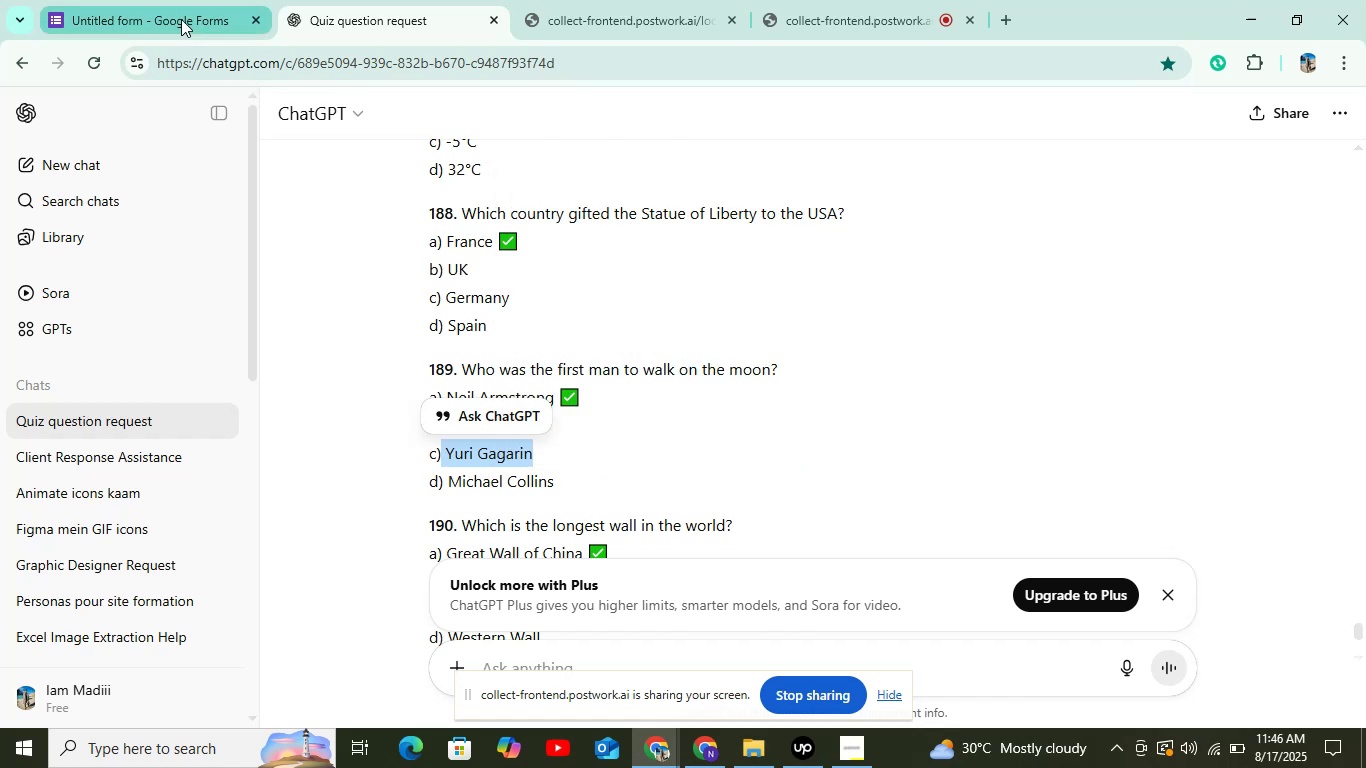 
left_click([180, 19])
 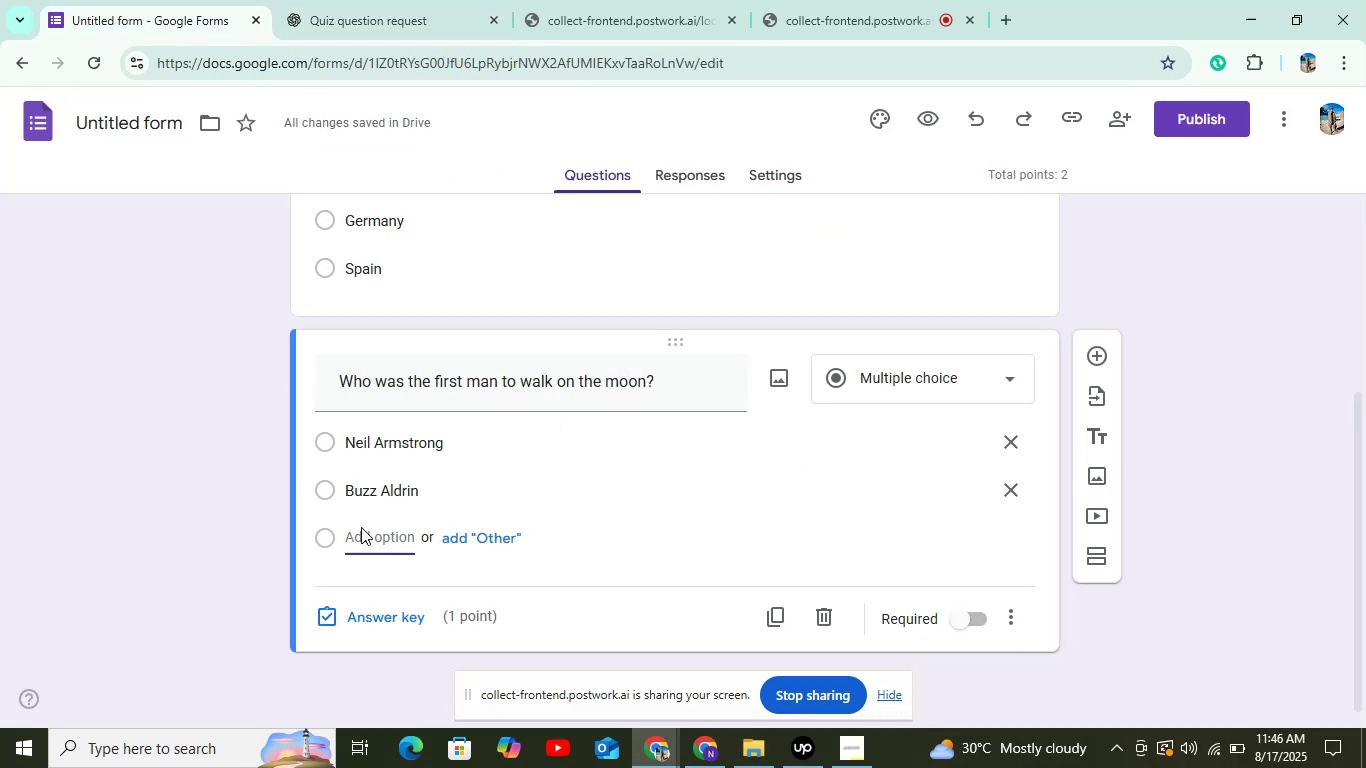 
right_click([362, 529])
 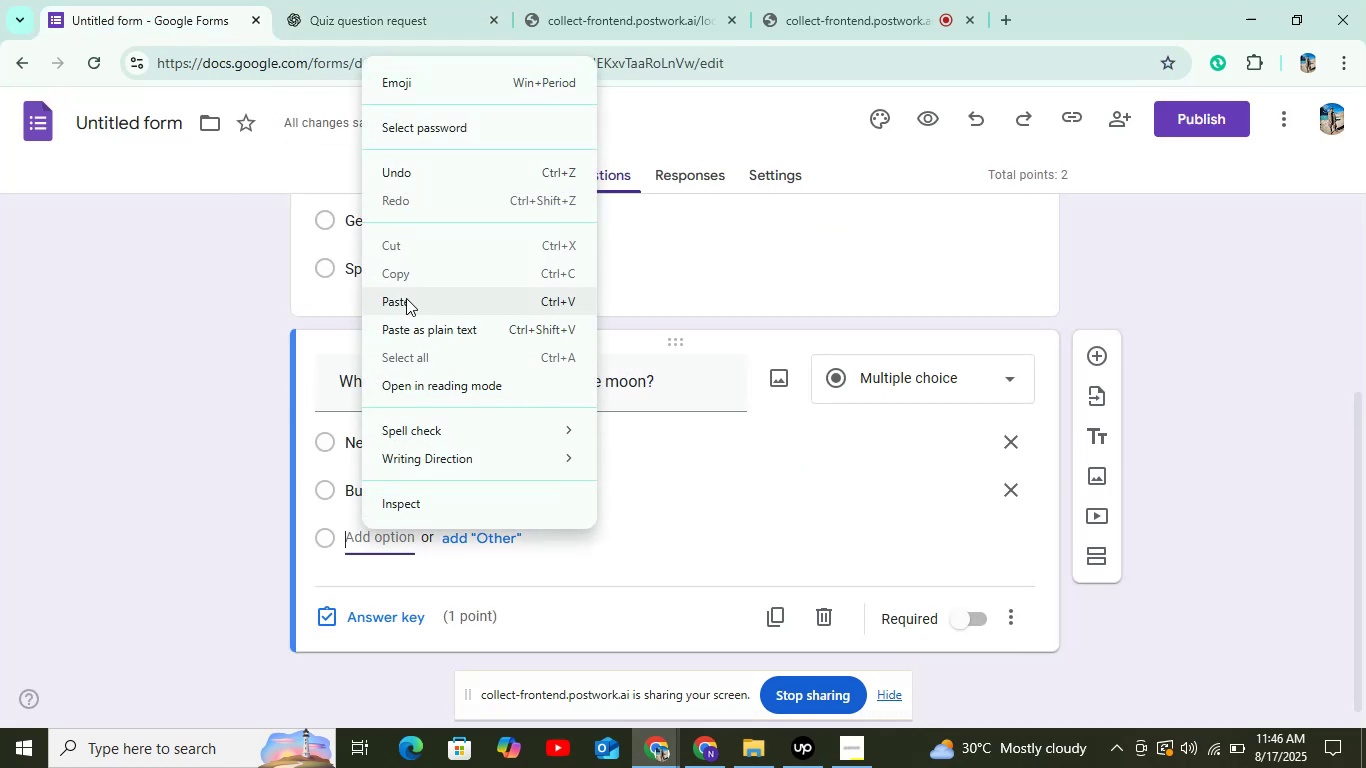 
left_click([406, 300])
 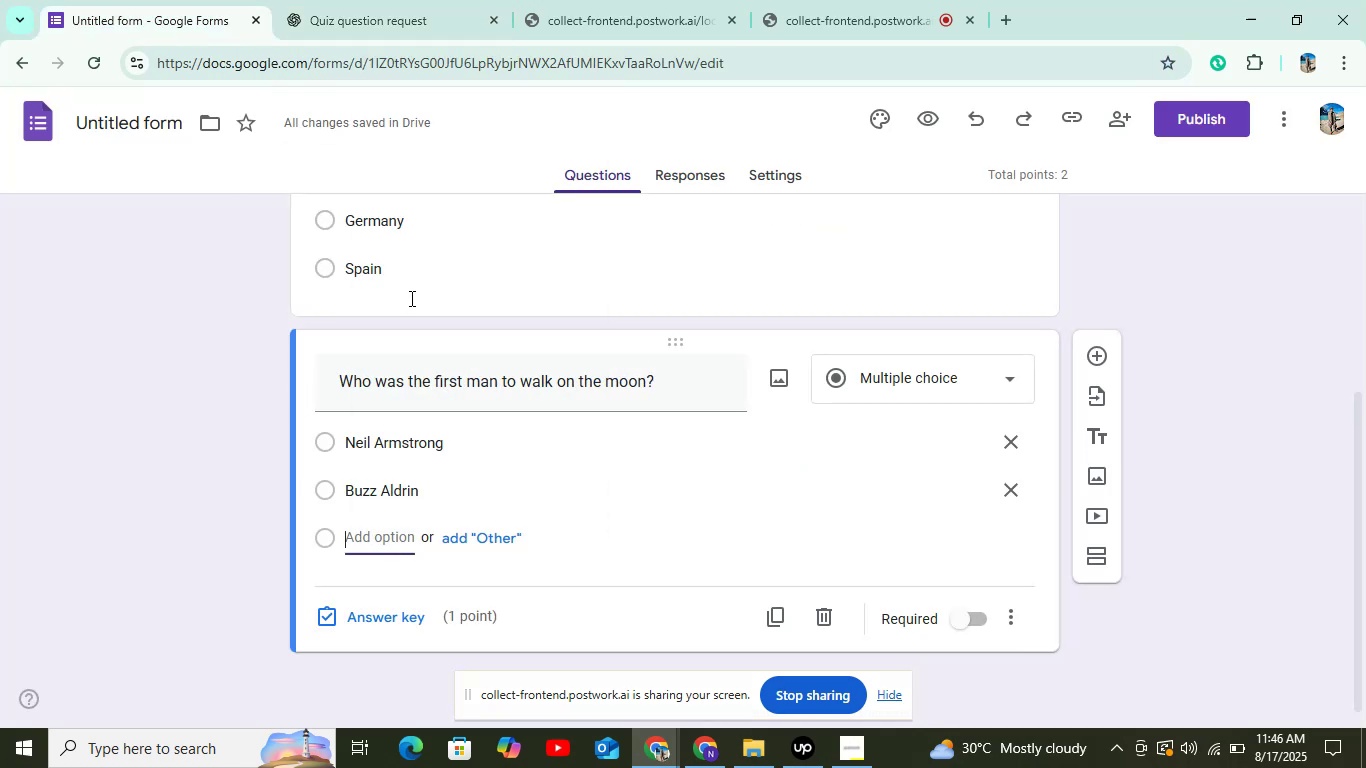 
scroll: coordinate [418, 432], scroll_direction: down, amount: 3.0
 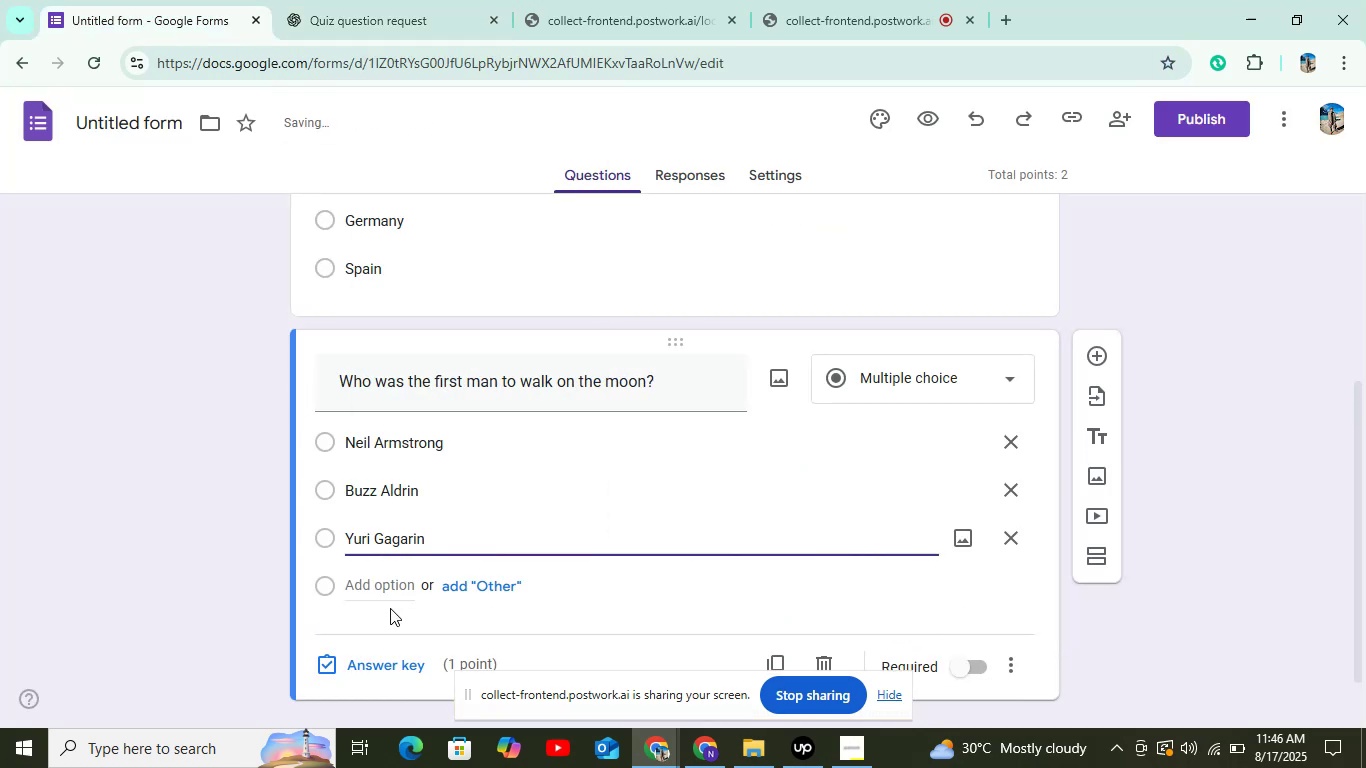 
left_click_drag(start_coordinate=[388, 593], to_coordinate=[386, 586])
 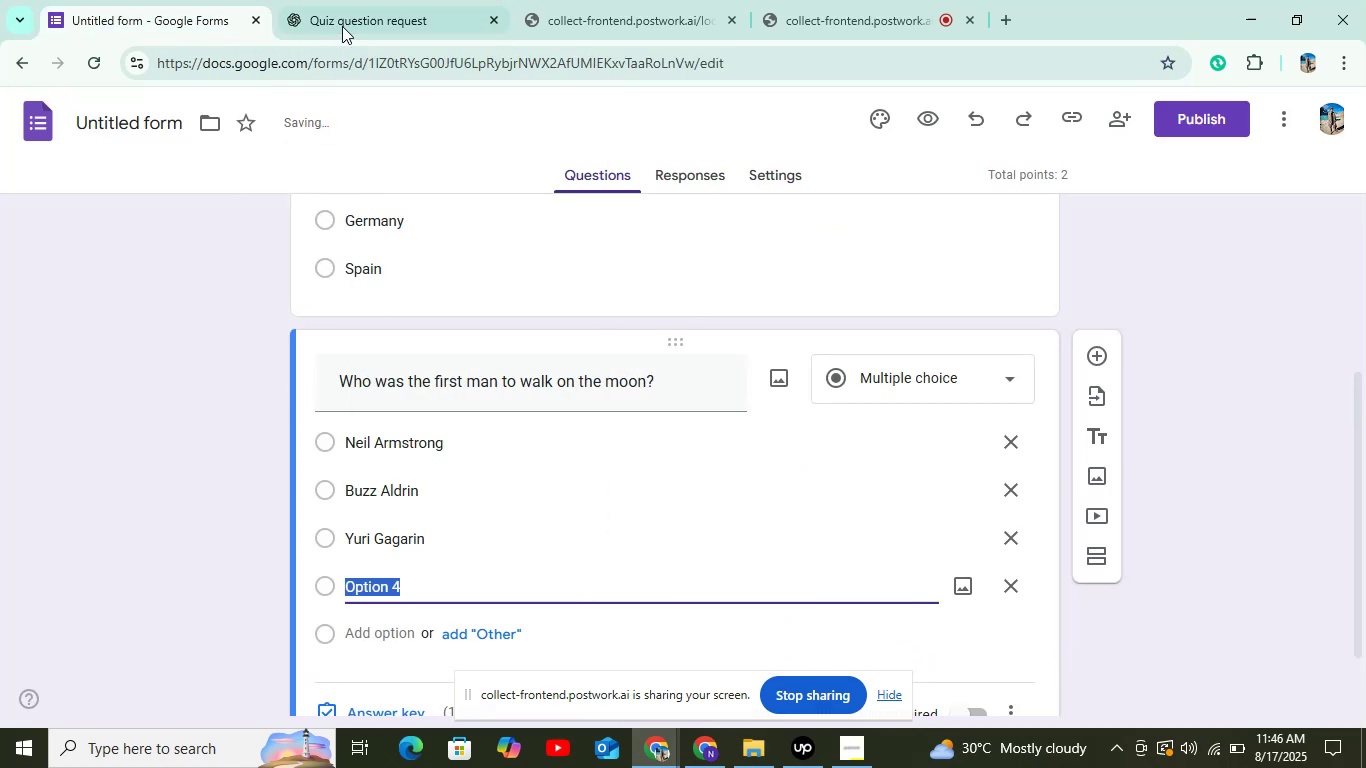 
left_click([342, 14])
 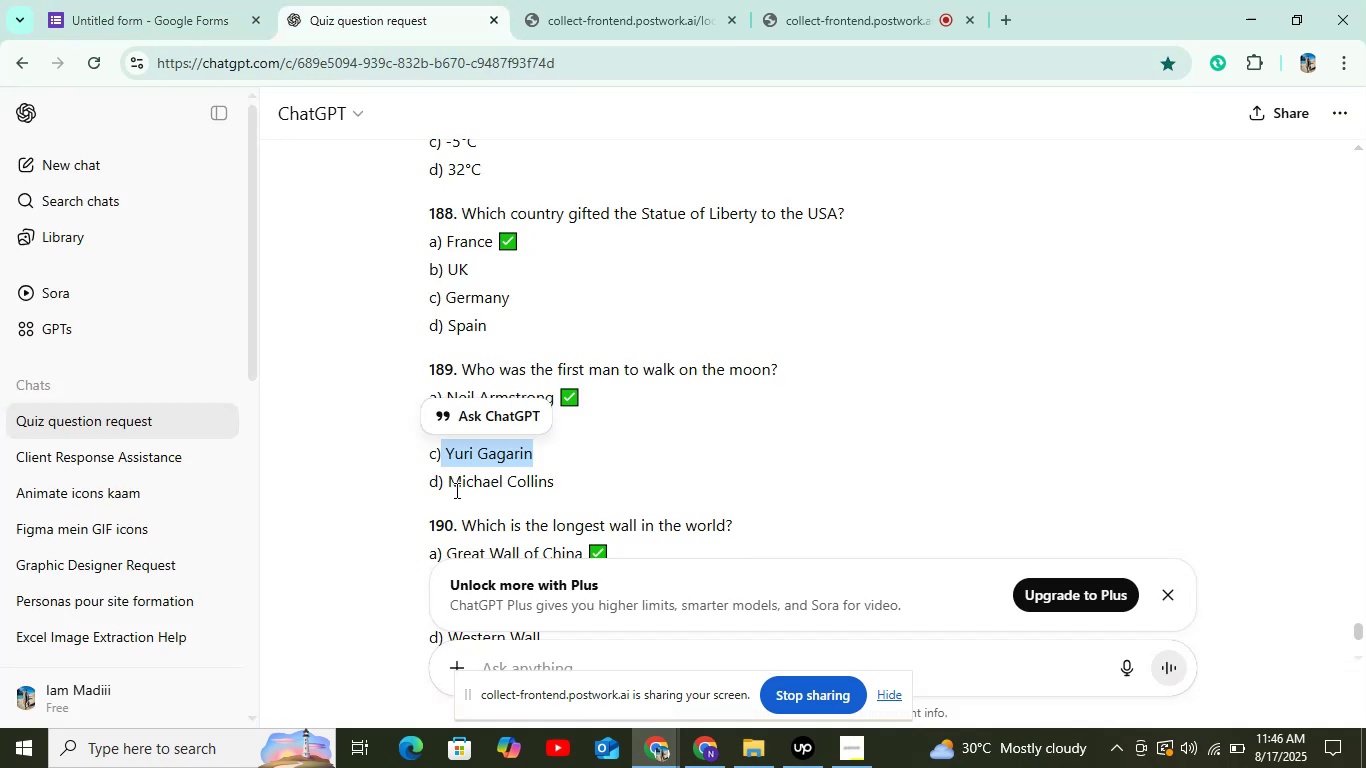 
left_click_drag(start_coordinate=[446, 482], to_coordinate=[590, 477])
 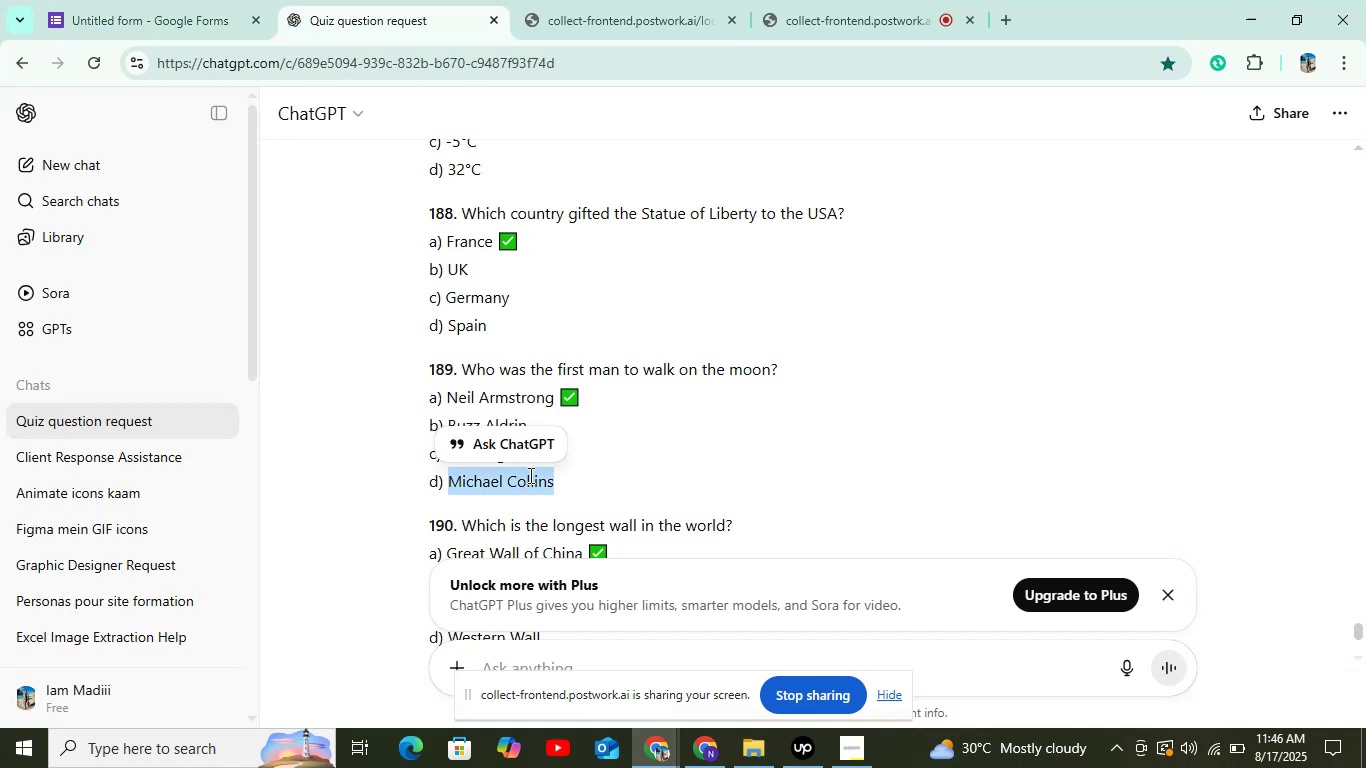 
right_click([526, 478])
 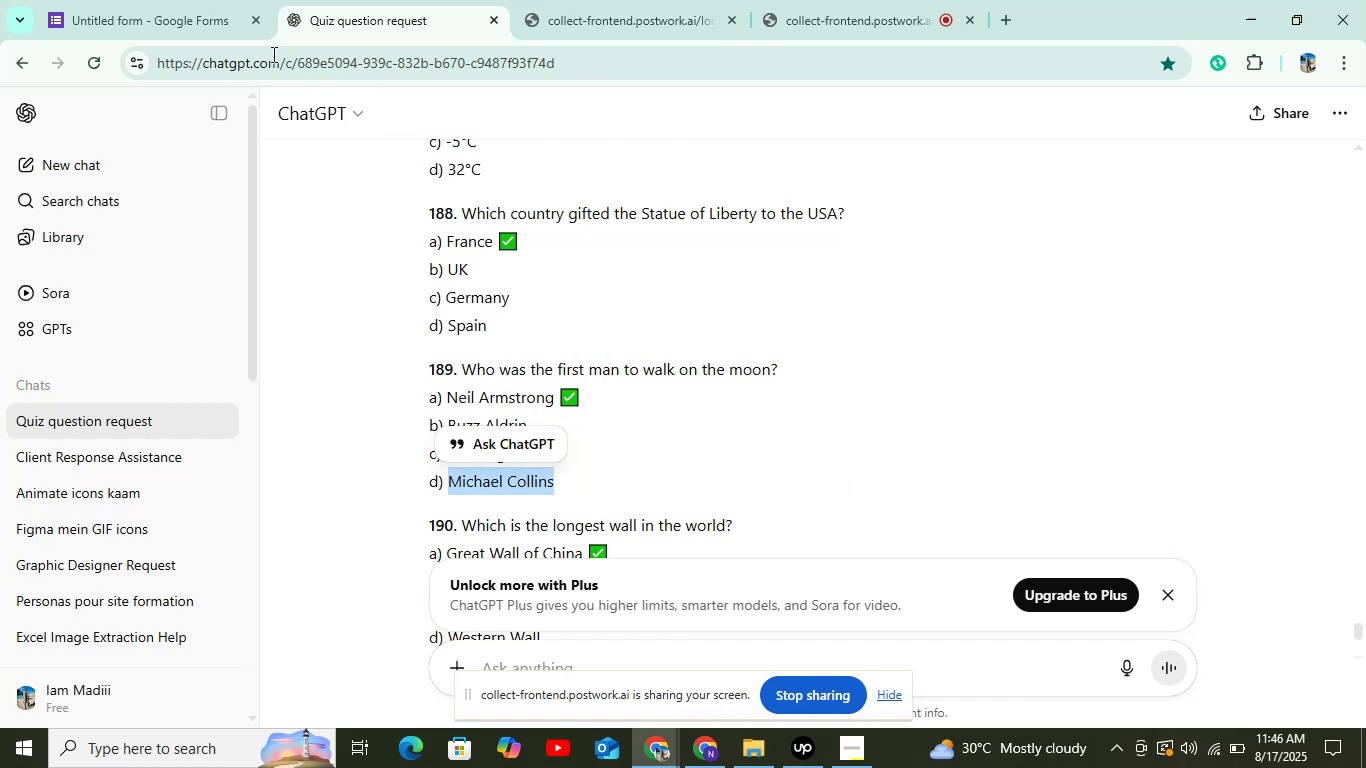 
left_click([137, 23])
 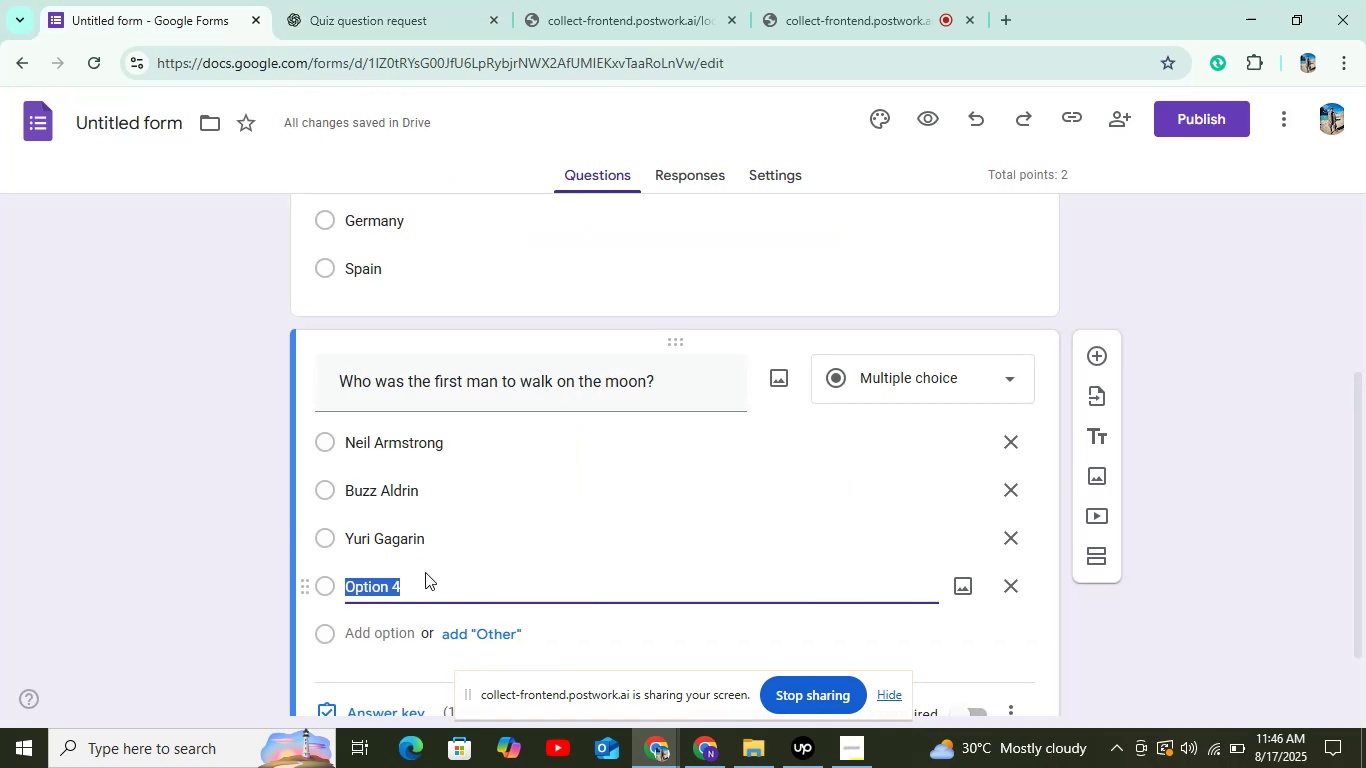 
right_click([430, 584])
 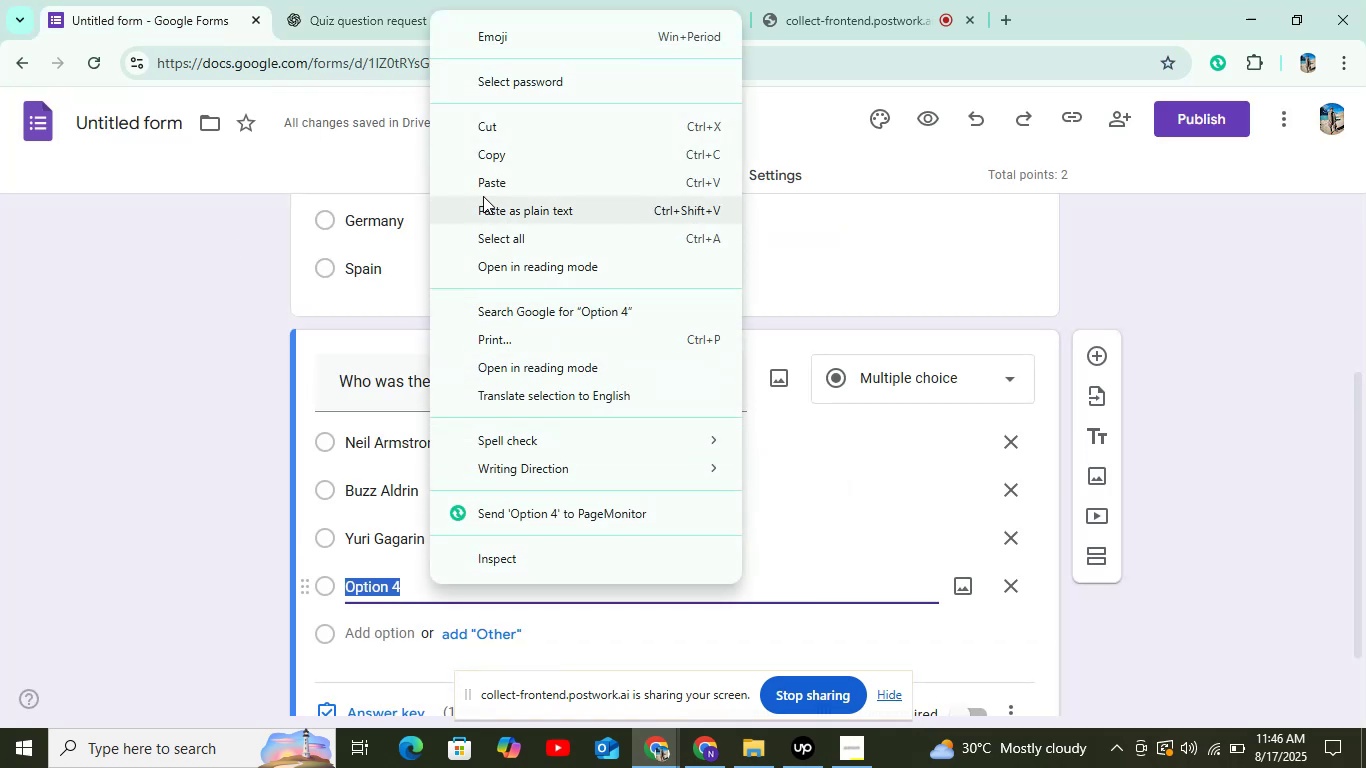 
left_click([485, 187])
 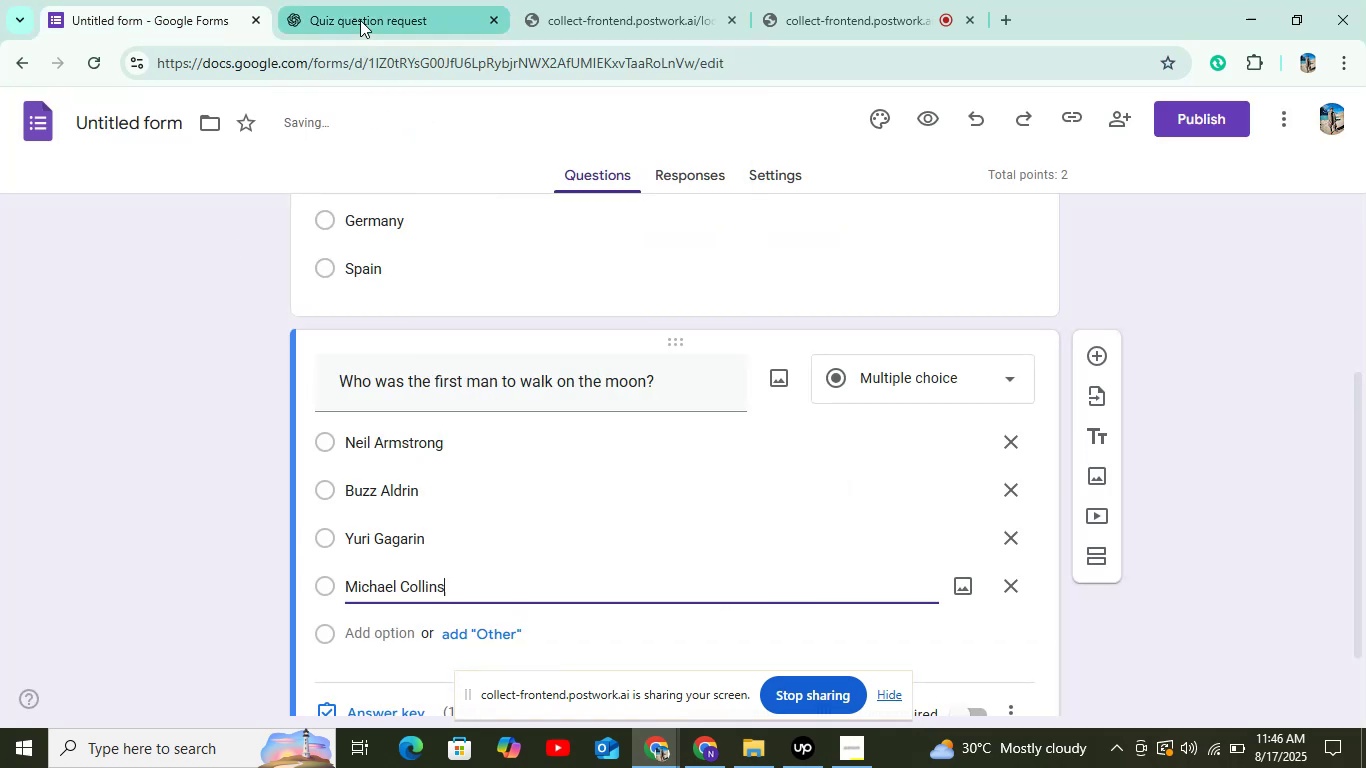 
left_click([360, 20])
 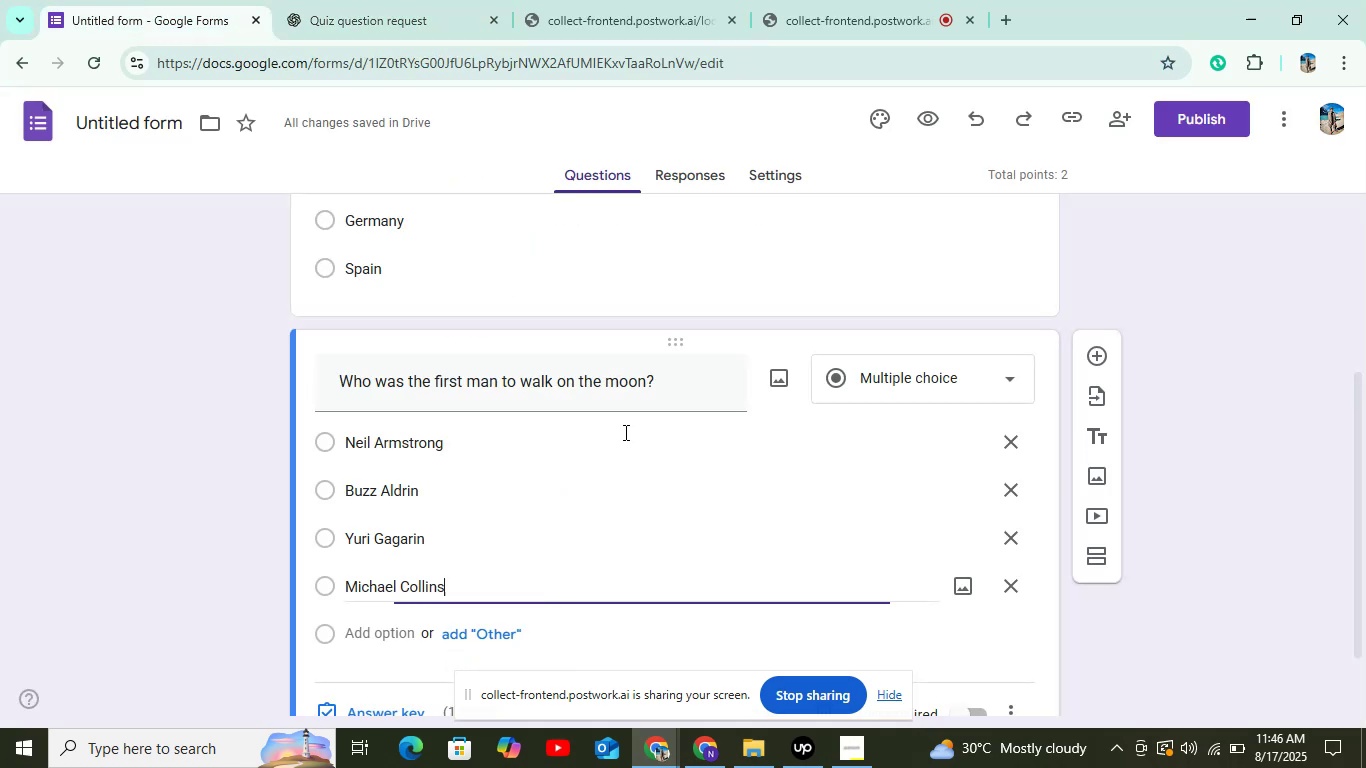 
scroll: coordinate [759, 509], scroll_direction: down, amount: 6.0
 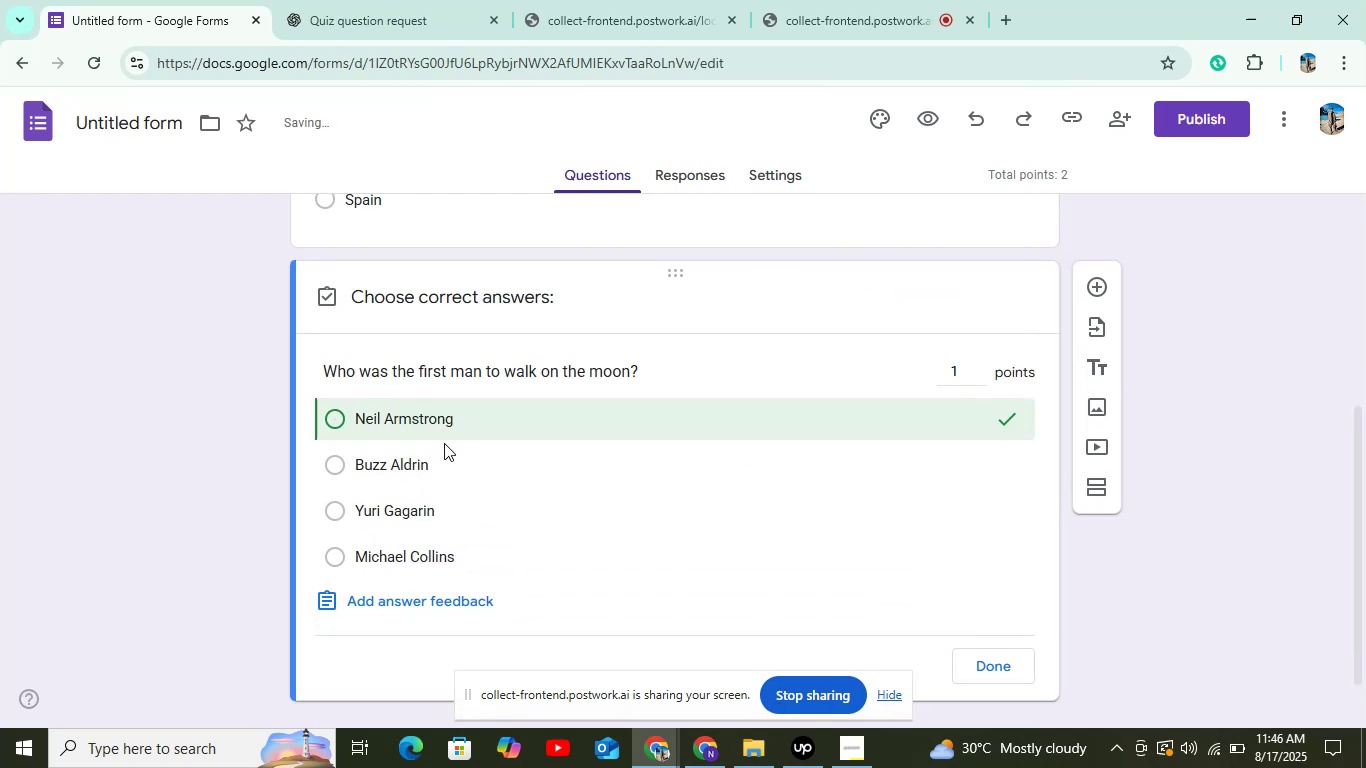 
left_click([1024, 668])
 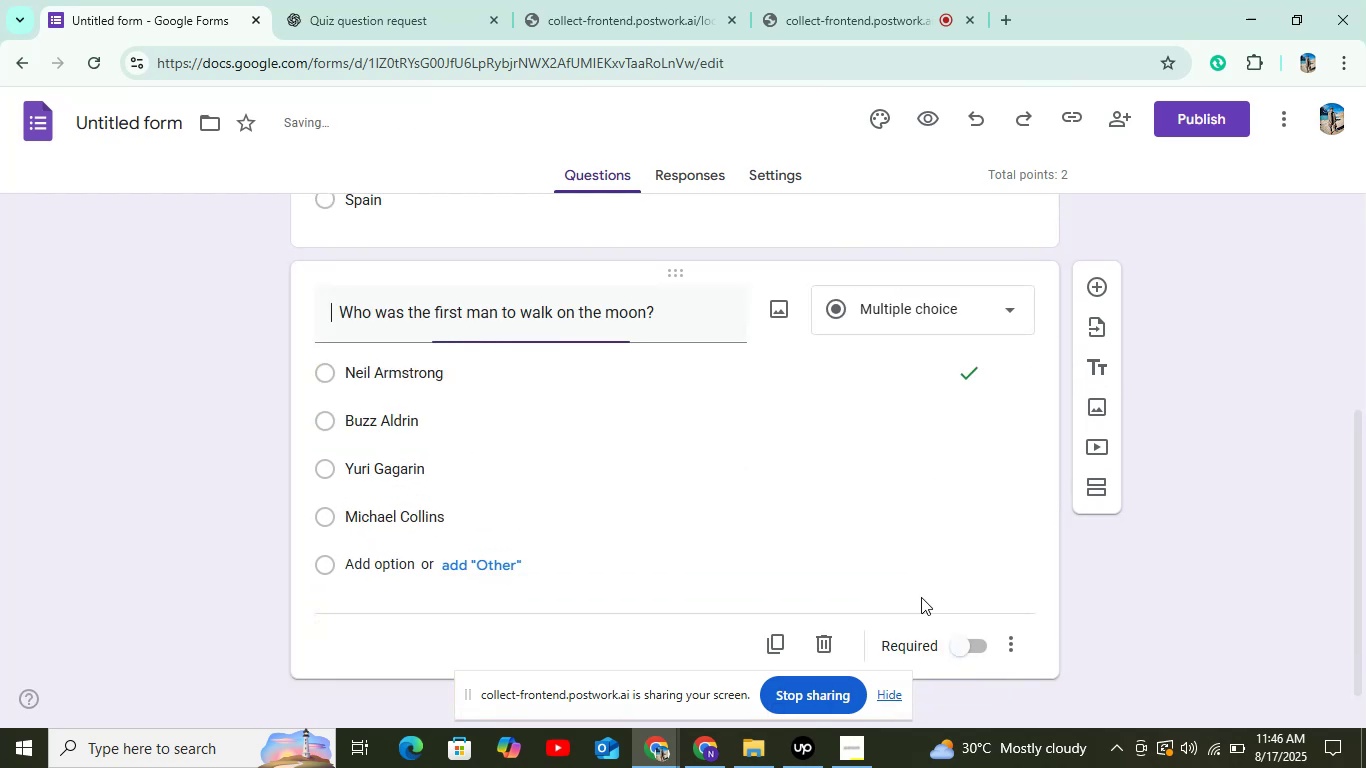 
scroll: coordinate [917, 556], scroll_direction: down, amount: 3.0
 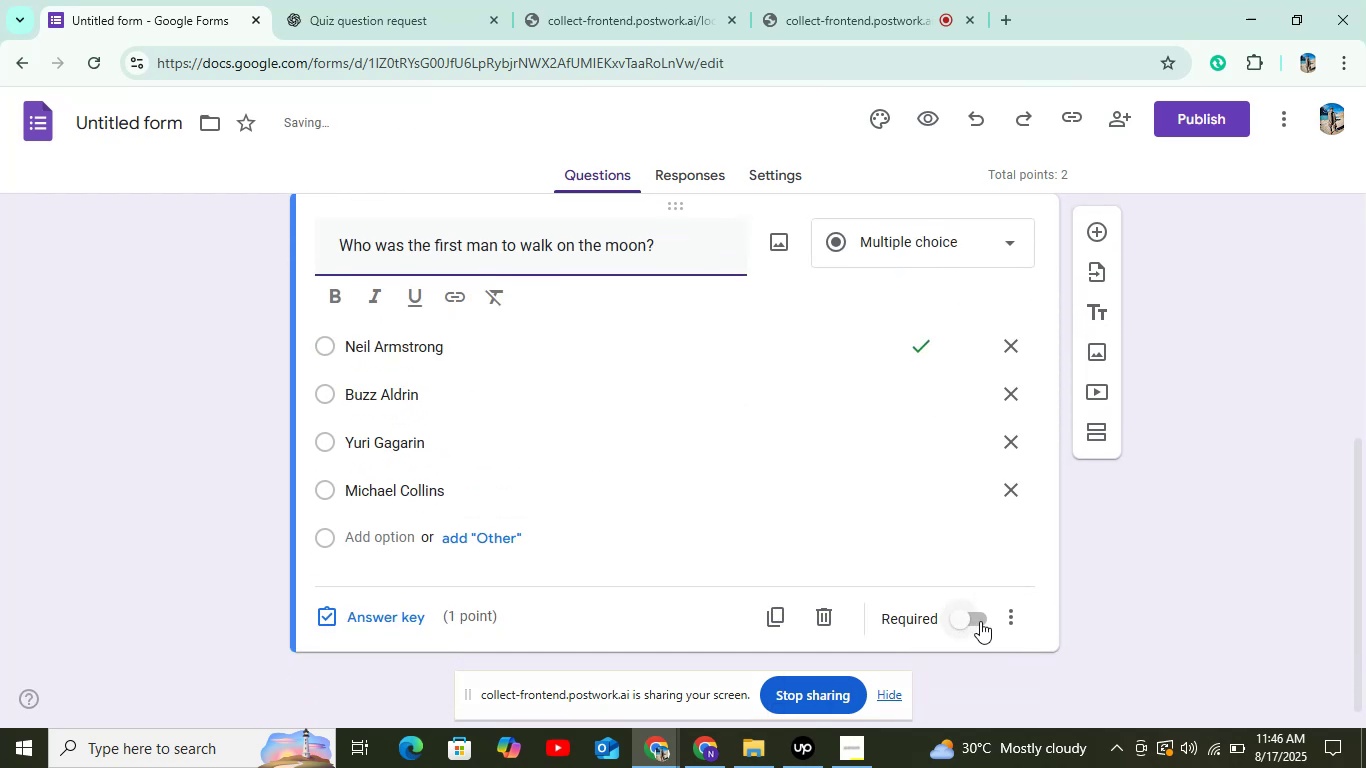 
left_click([980, 621])
 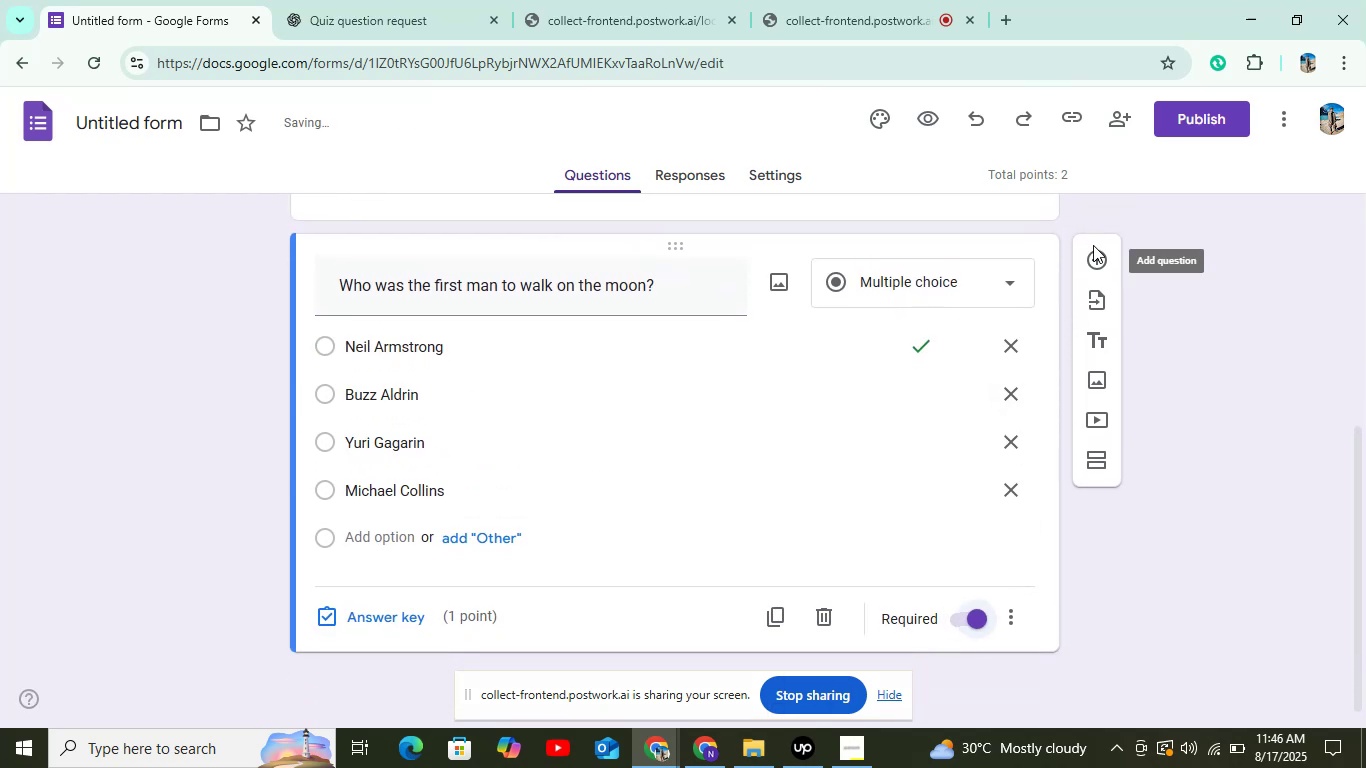 
left_click([1100, 262])
 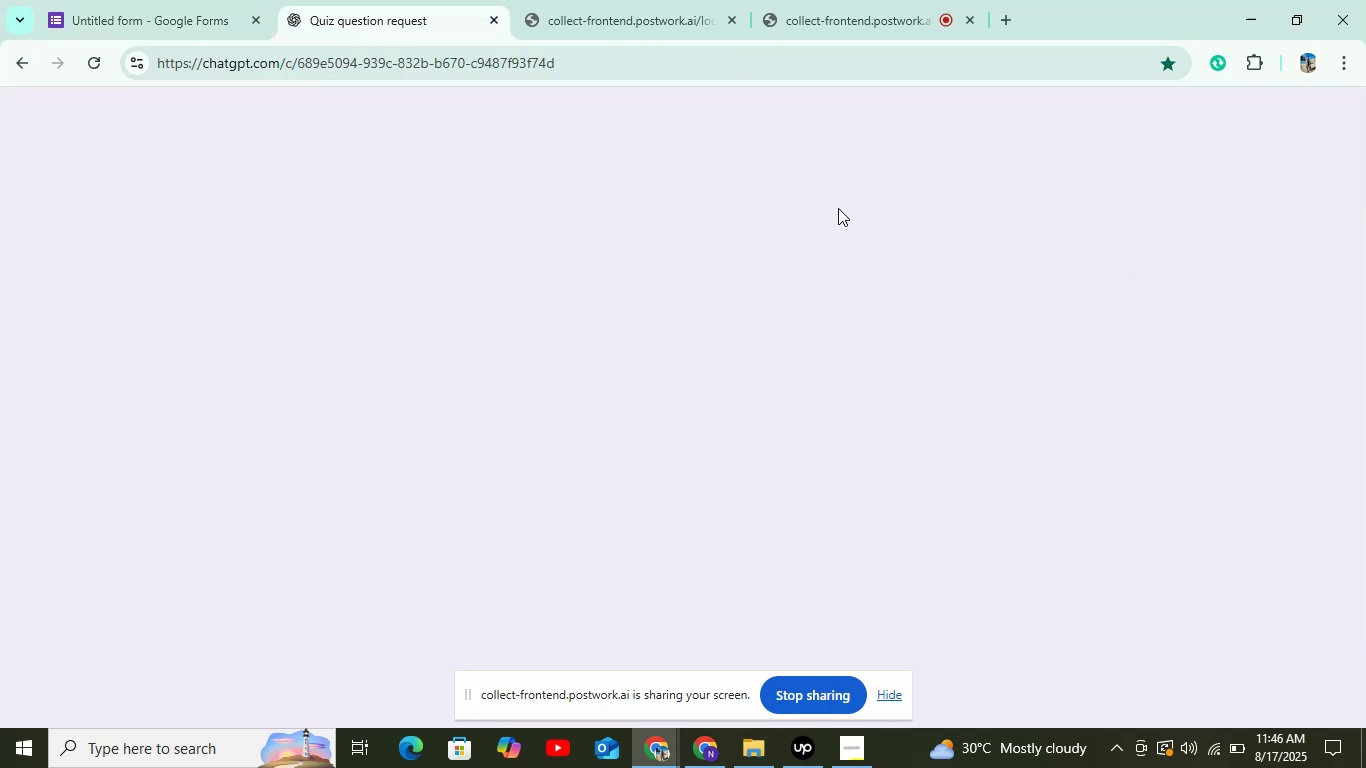 
scroll: coordinate [726, 387], scroll_direction: down, amount: 2.0
 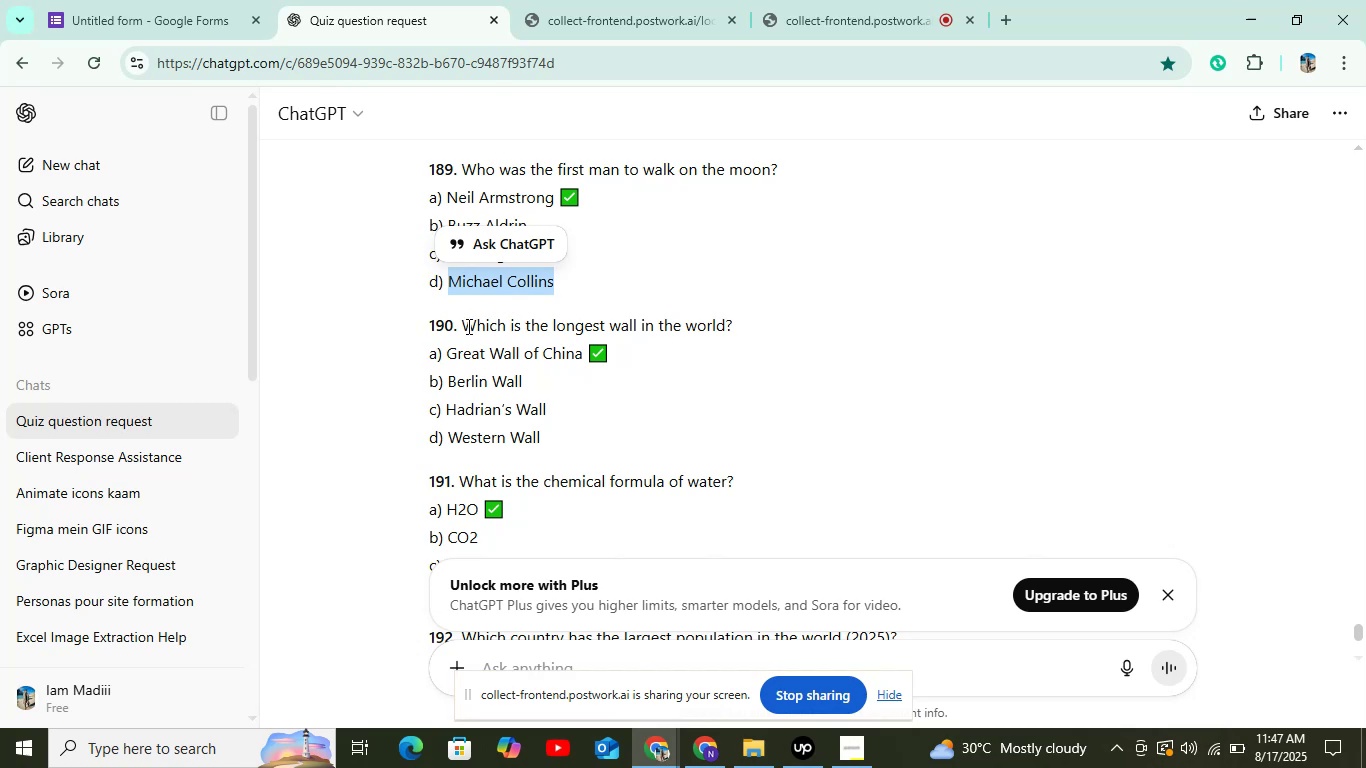 
left_click_drag(start_coordinate=[461, 323], to_coordinate=[804, 319])
 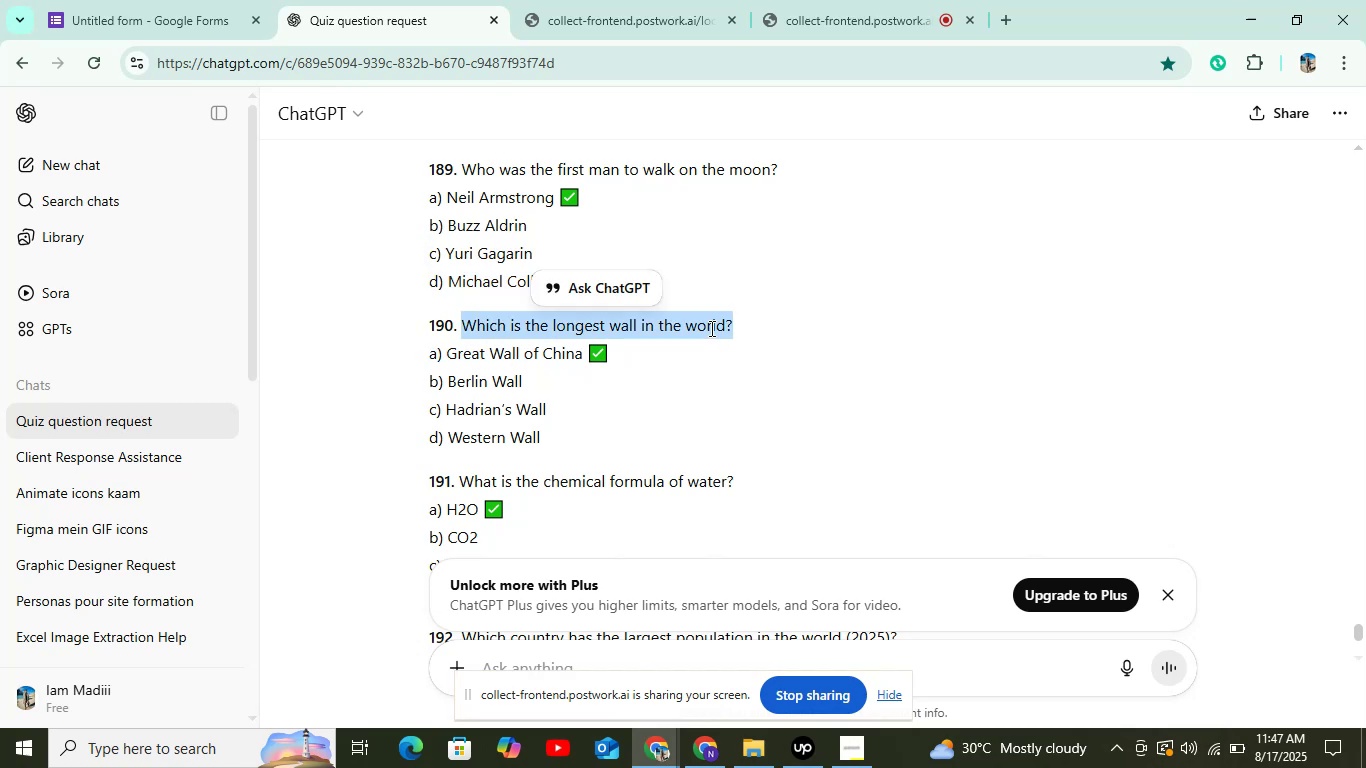 
right_click([710, 328])
 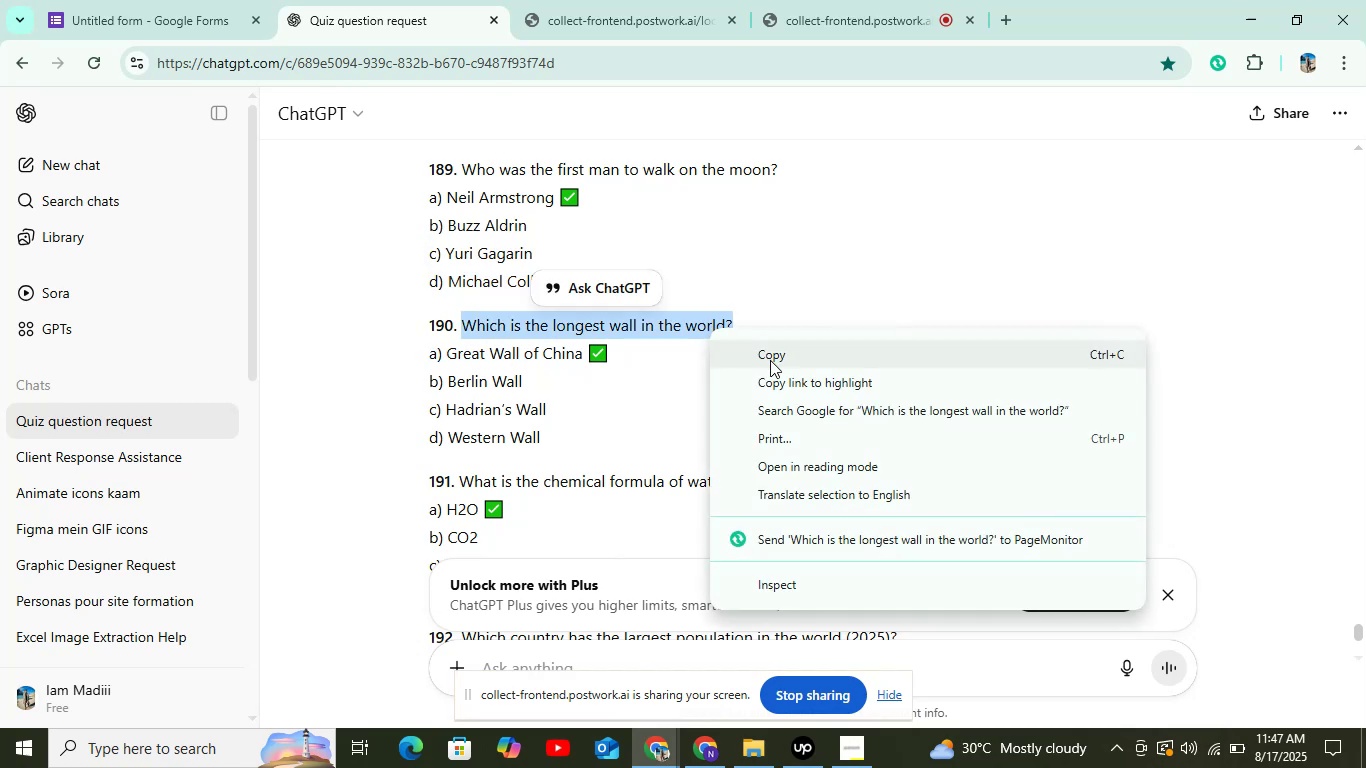 
left_click([770, 362])
 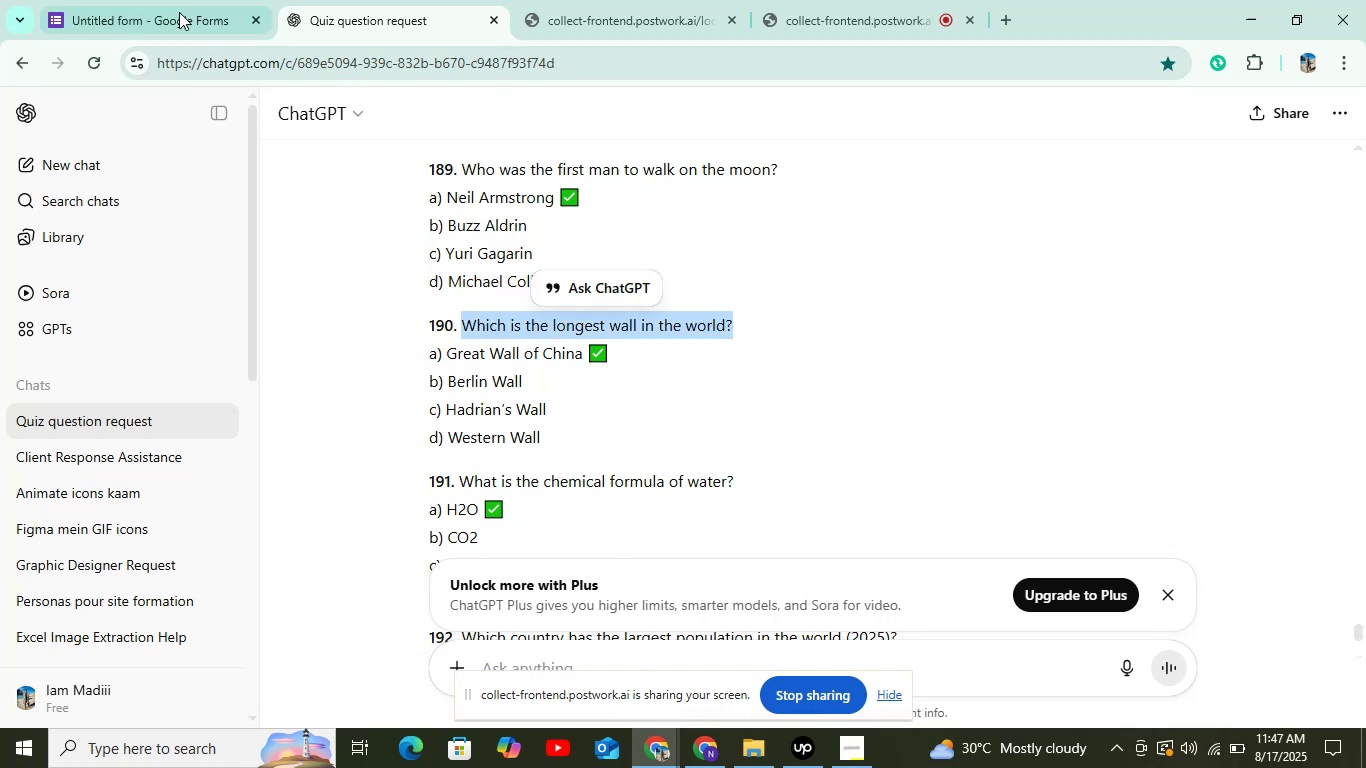 
left_click([179, 12])
 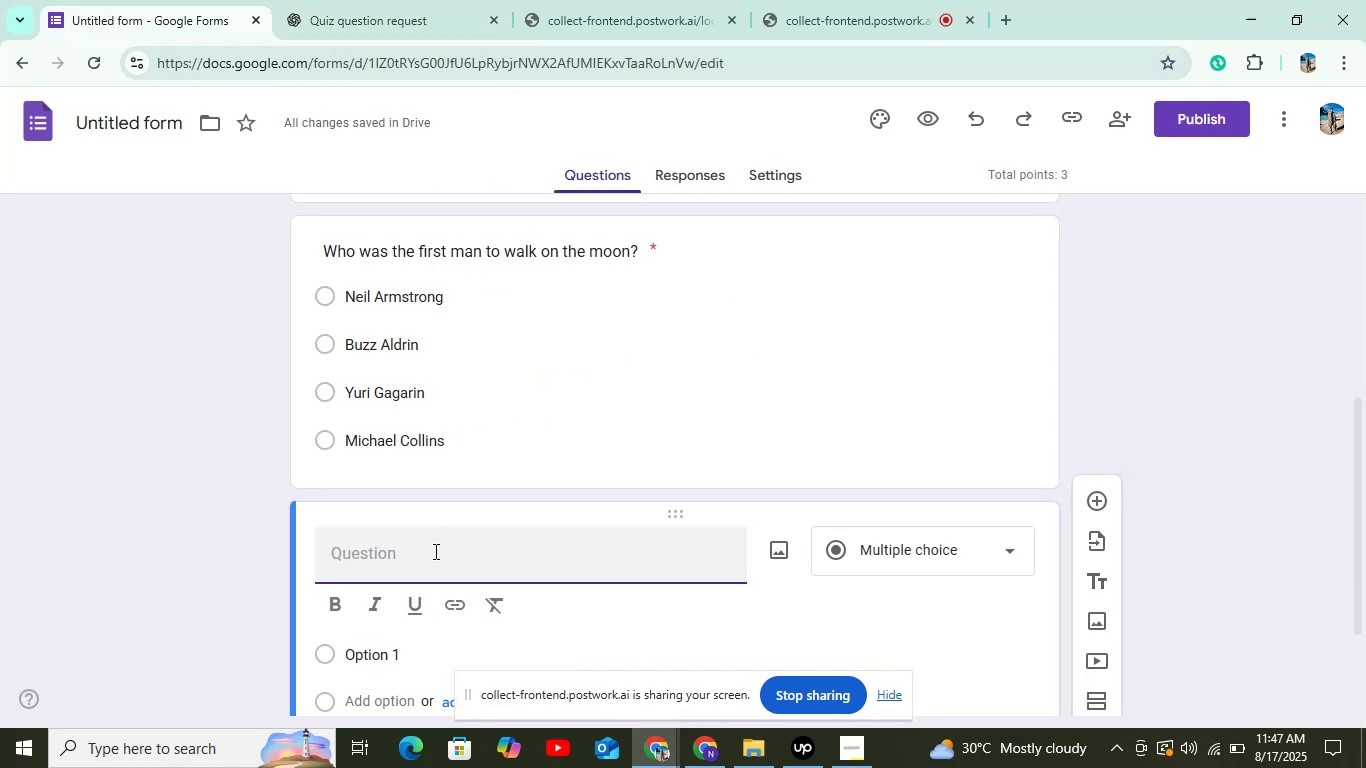 
right_click([433, 554])
 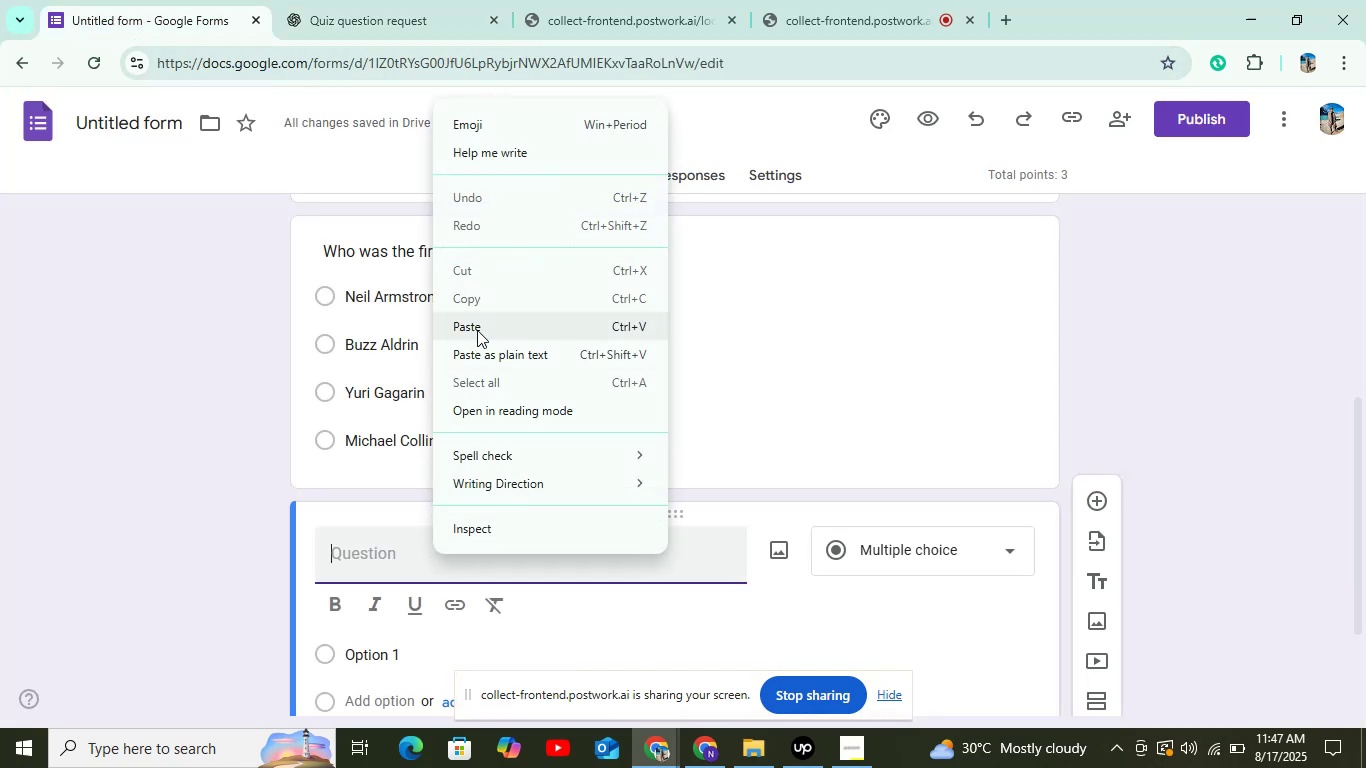 
left_click([477, 330])
 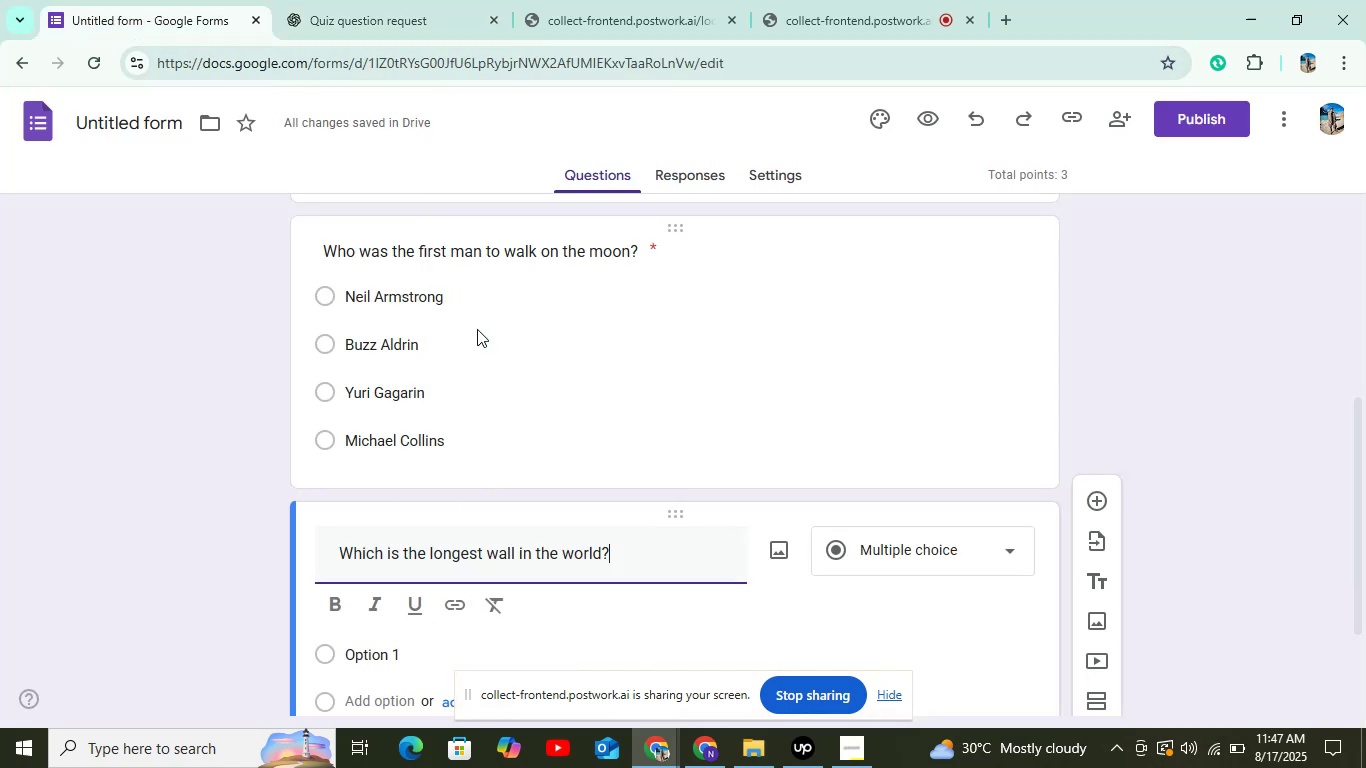 
scroll: coordinate [527, 426], scroll_direction: down, amount: 6.0
 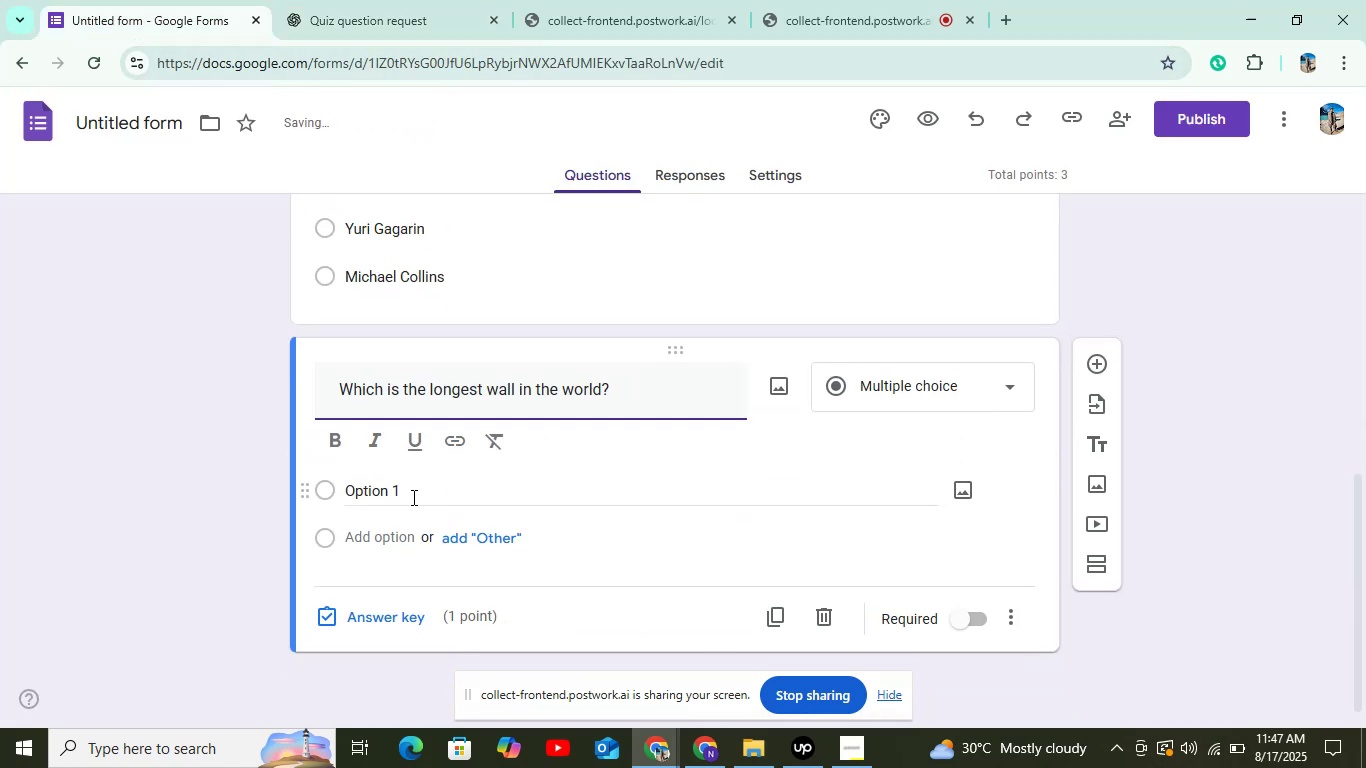 
left_click([406, 486])
 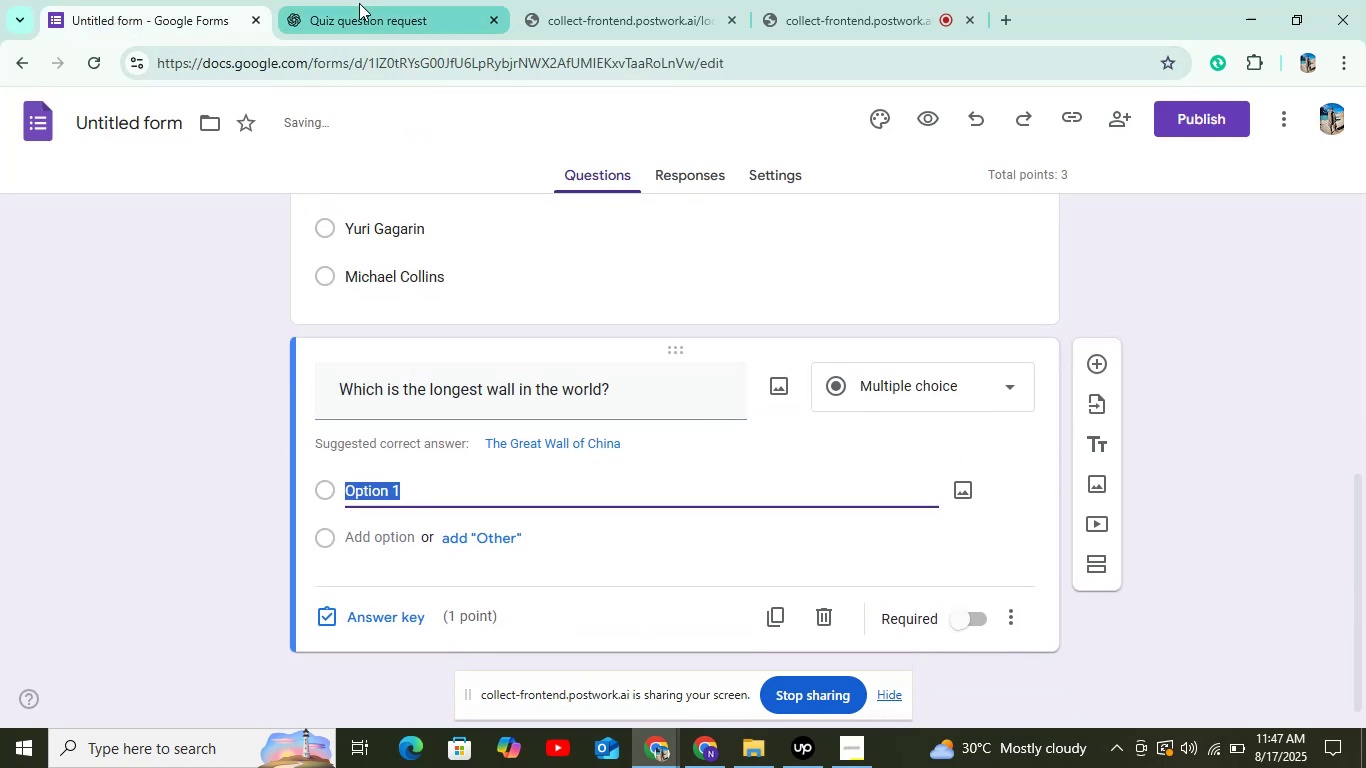 
left_click([370, 30])
 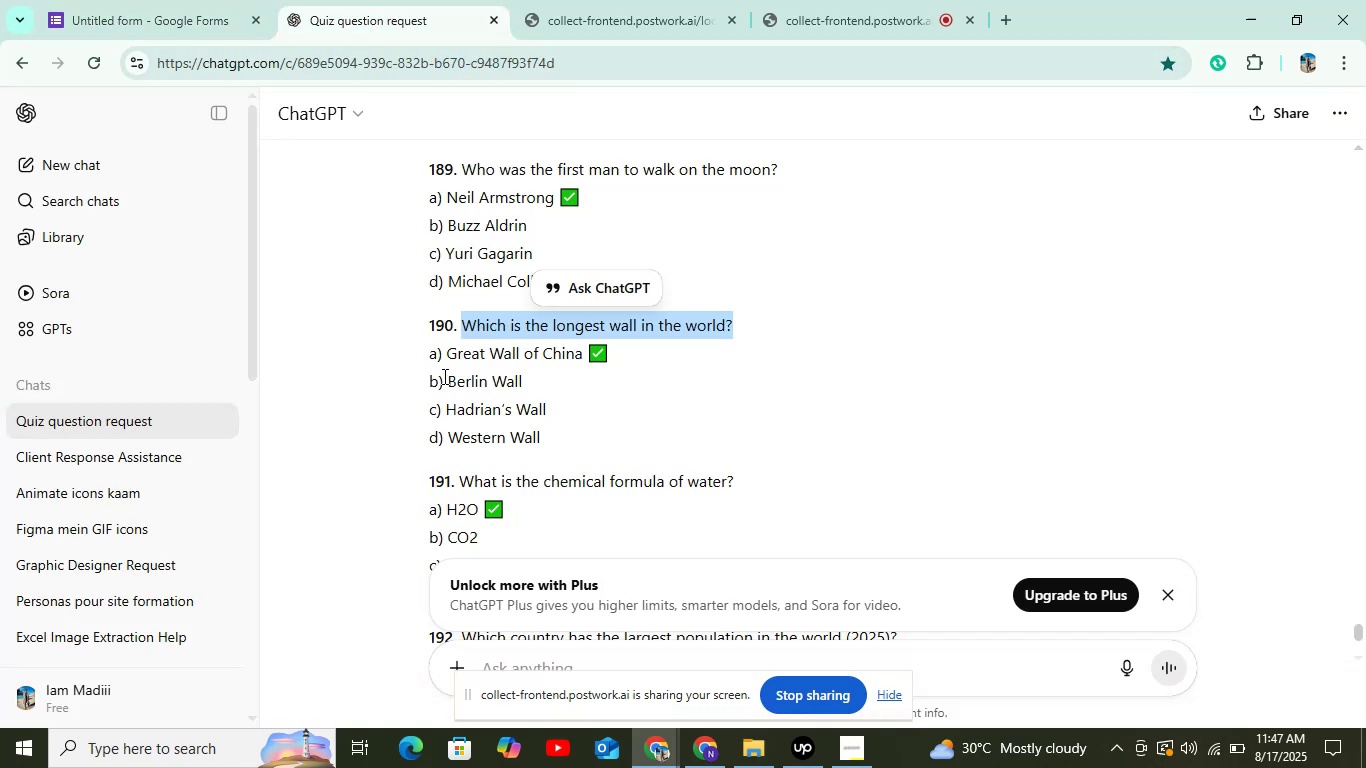 
left_click_drag(start_coordinate=[448, 358], to_coordinate=[585, 361])
 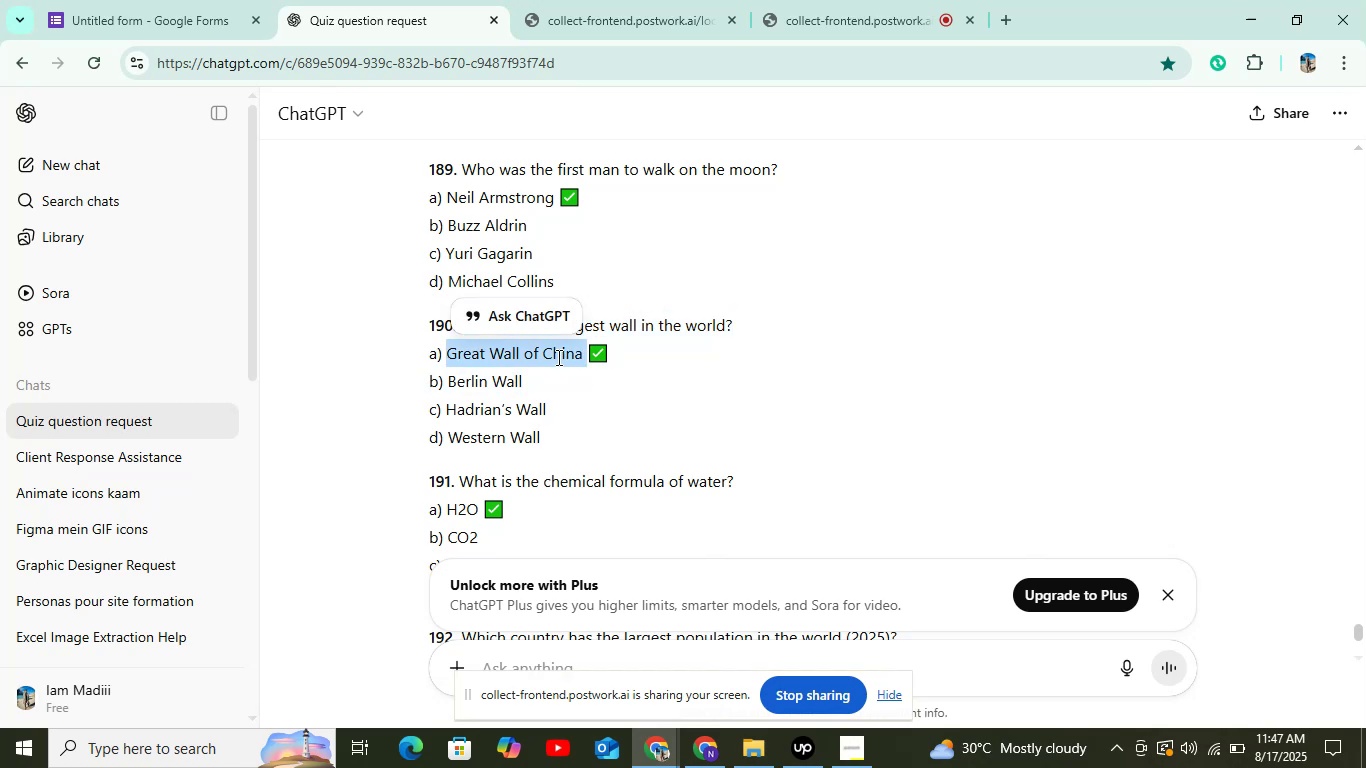 
right_click([557, 357])
 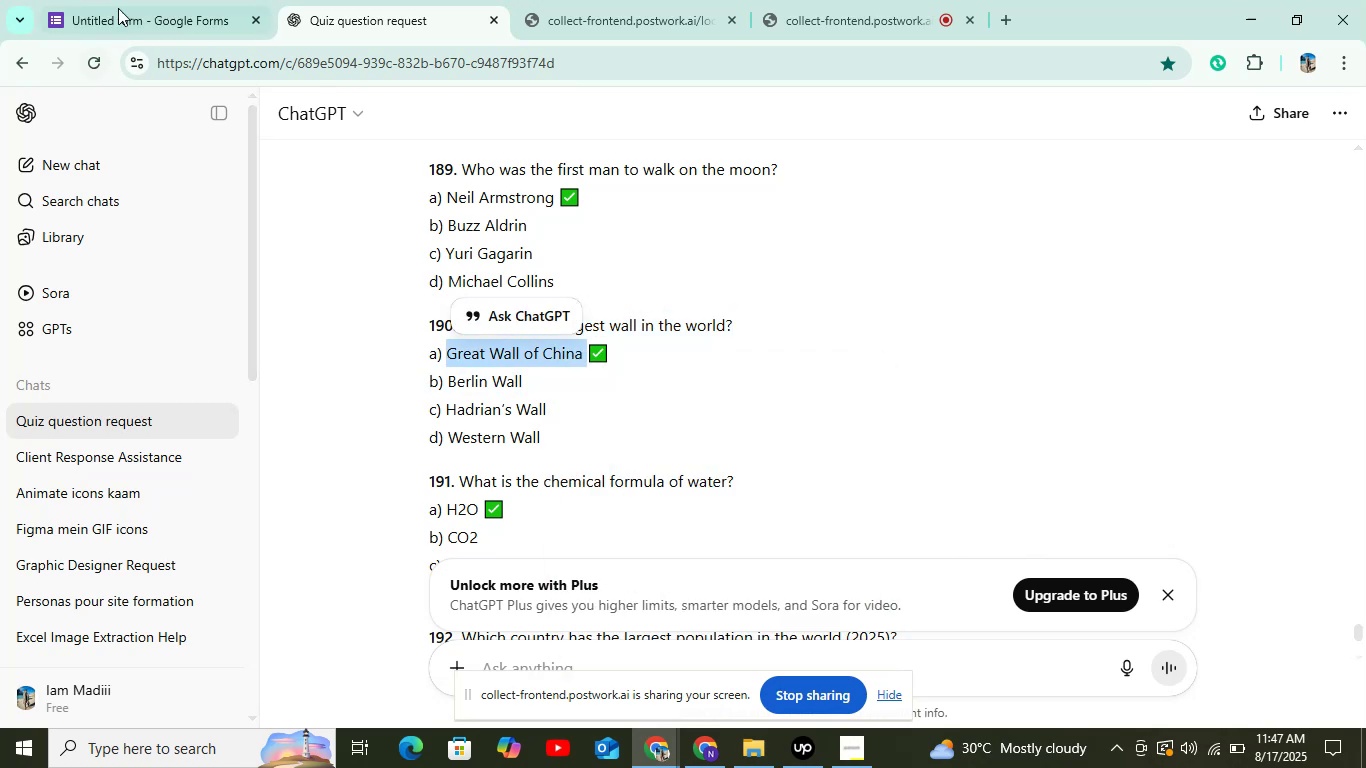 
left_click([165, 17])
 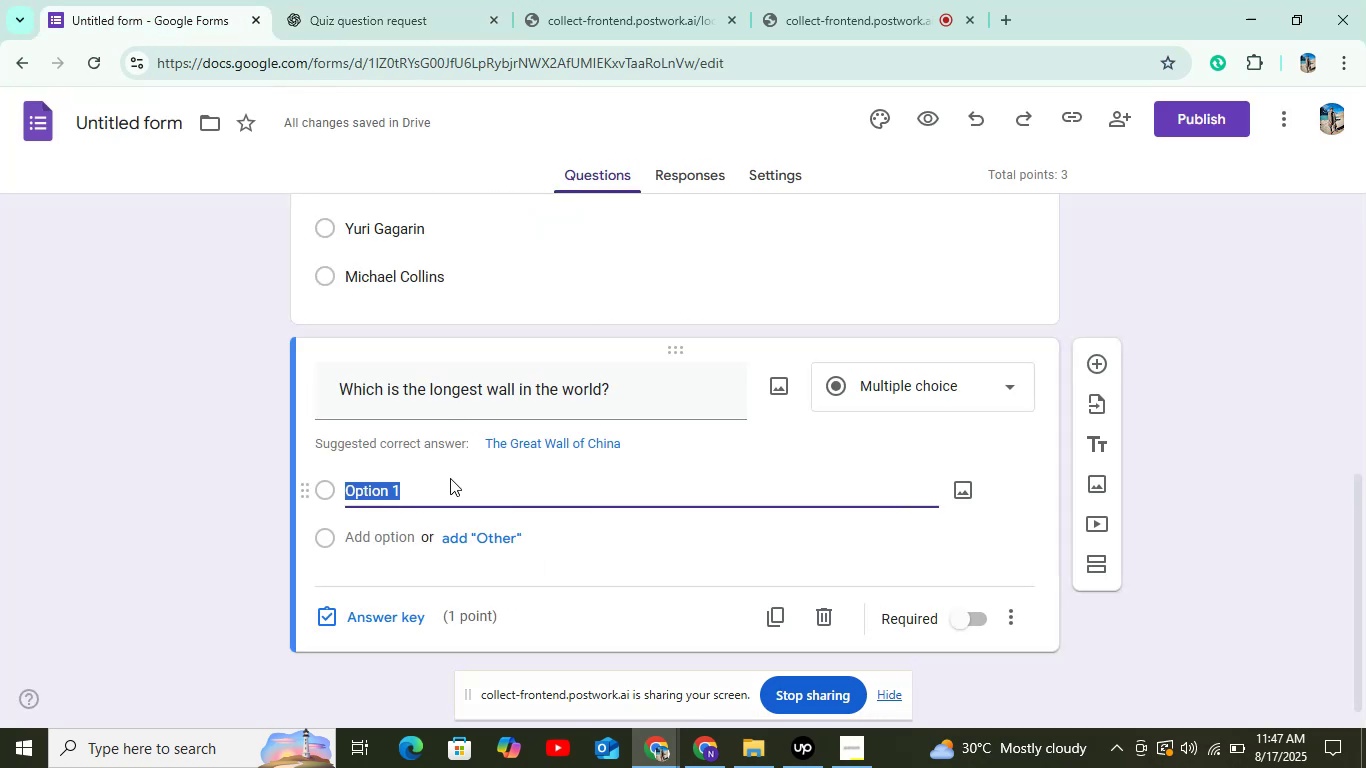 
right_click([443, 496])
 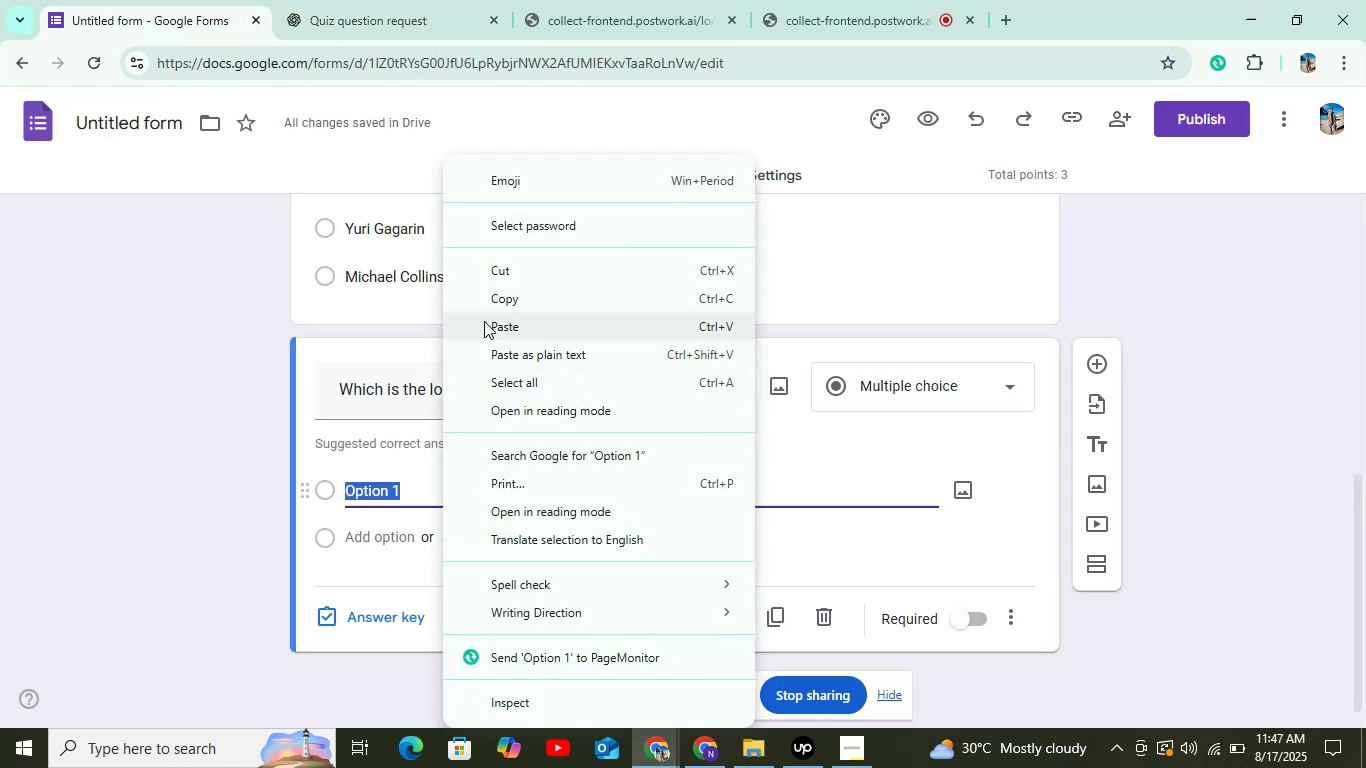 
left_click([484, 323])
 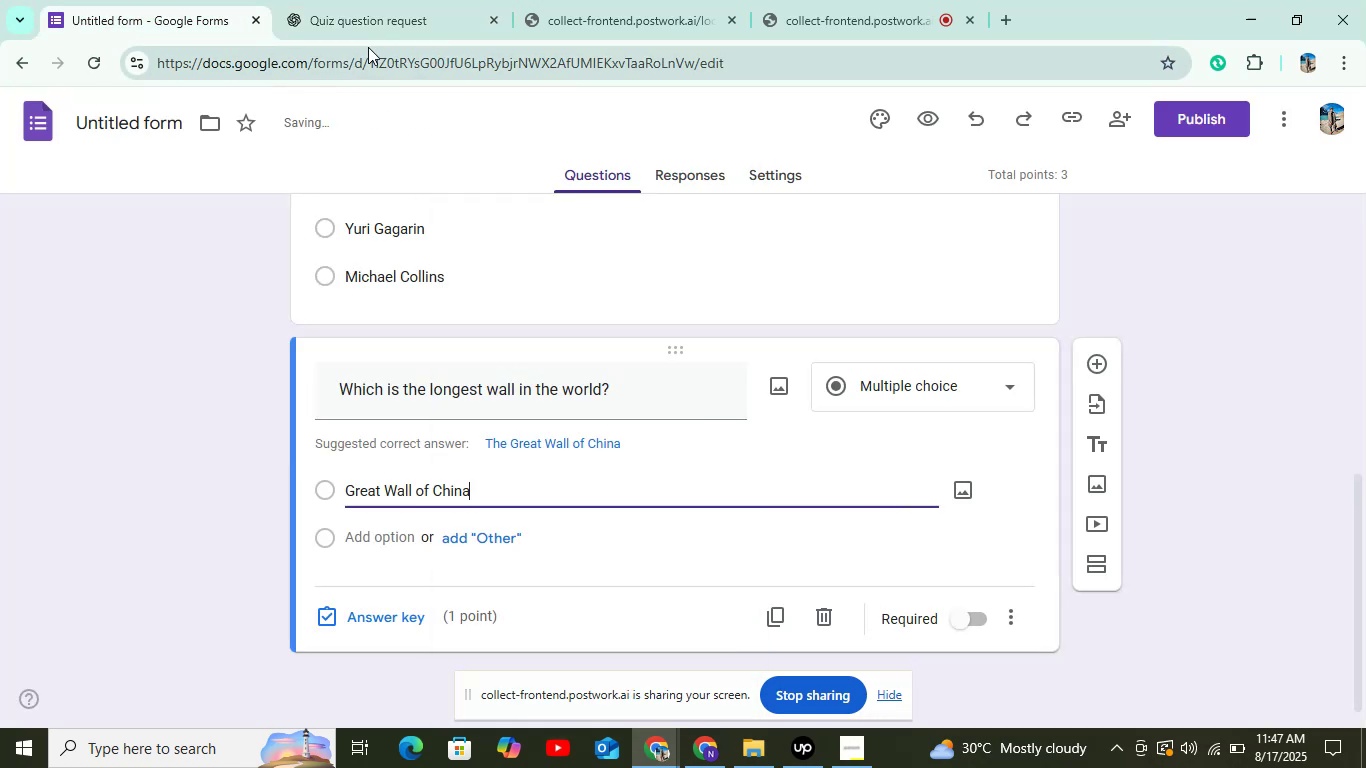 
left_click([368, 47])
 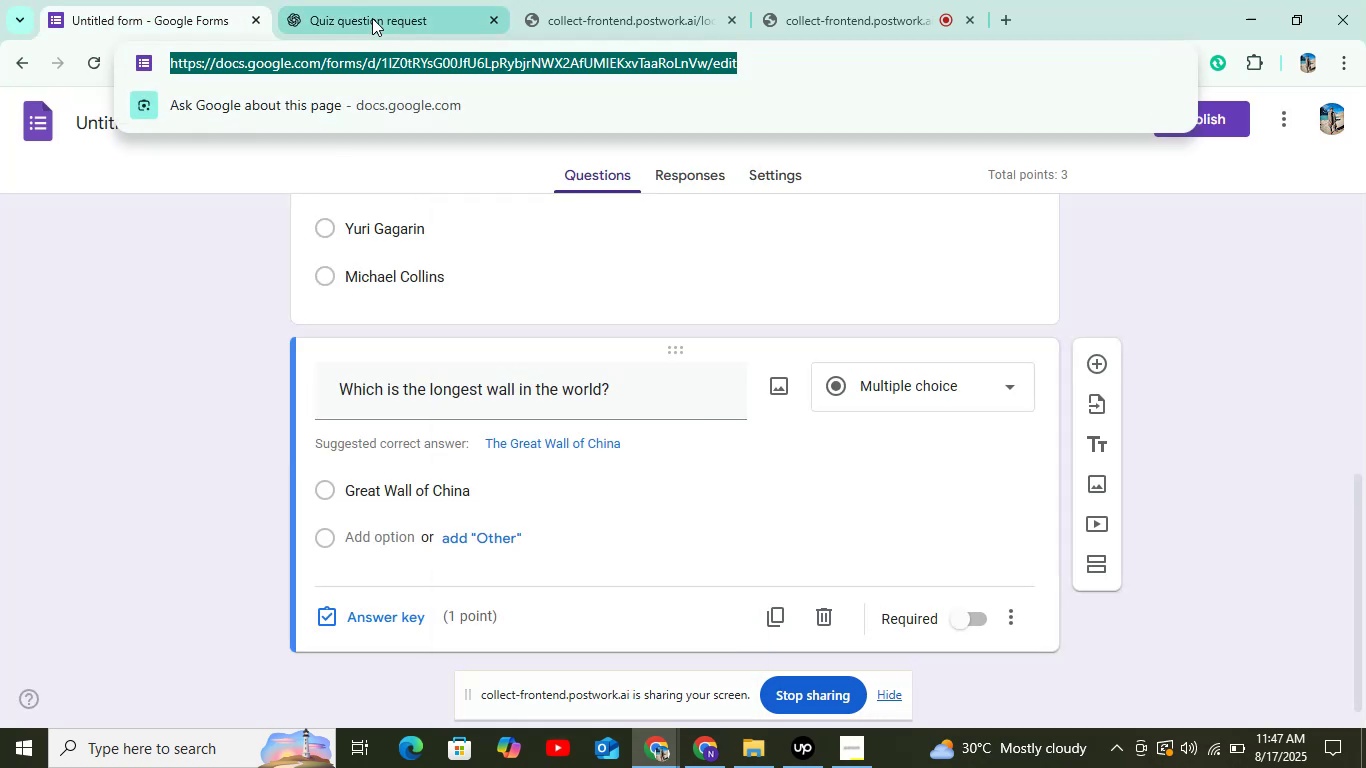 
left_click([375, 18])
 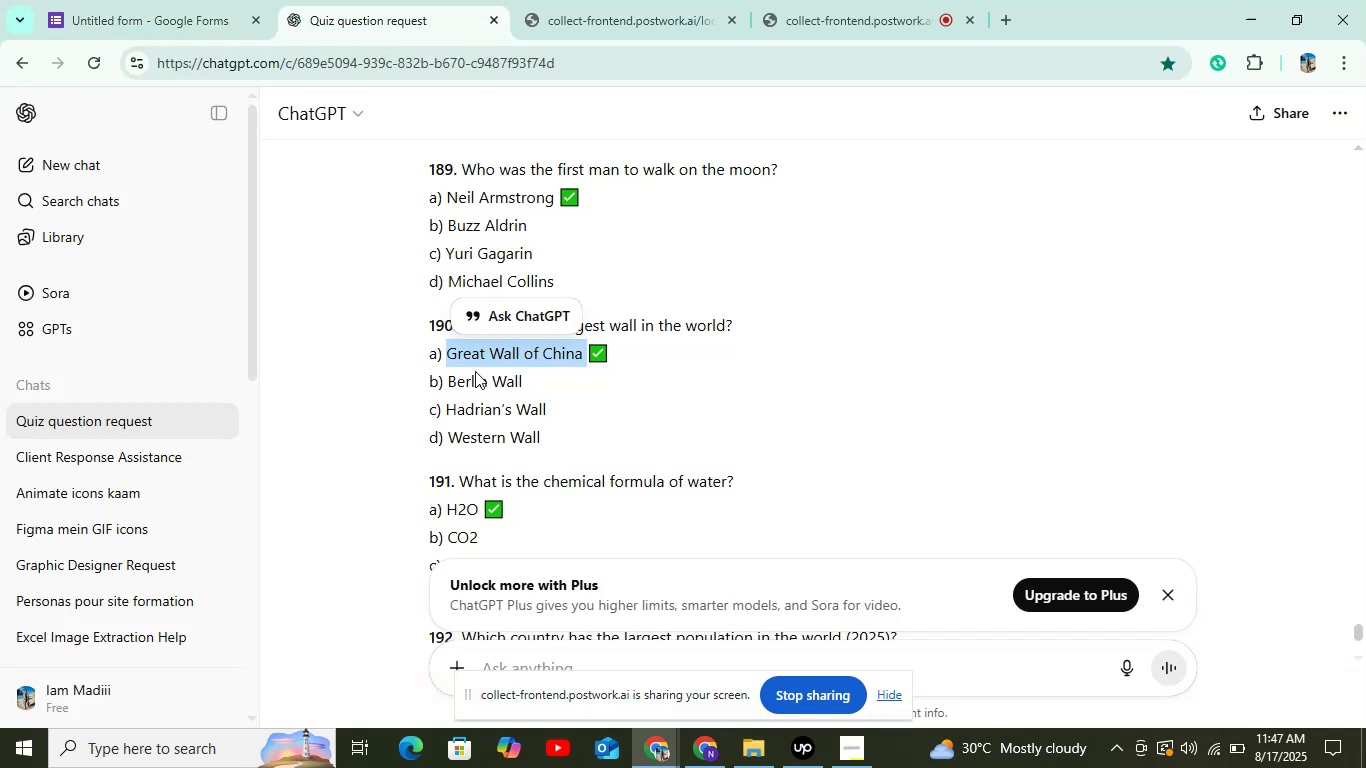 
left_click_drag(start_coordinate=[448, 383], to_coordinate=[587, 373])
 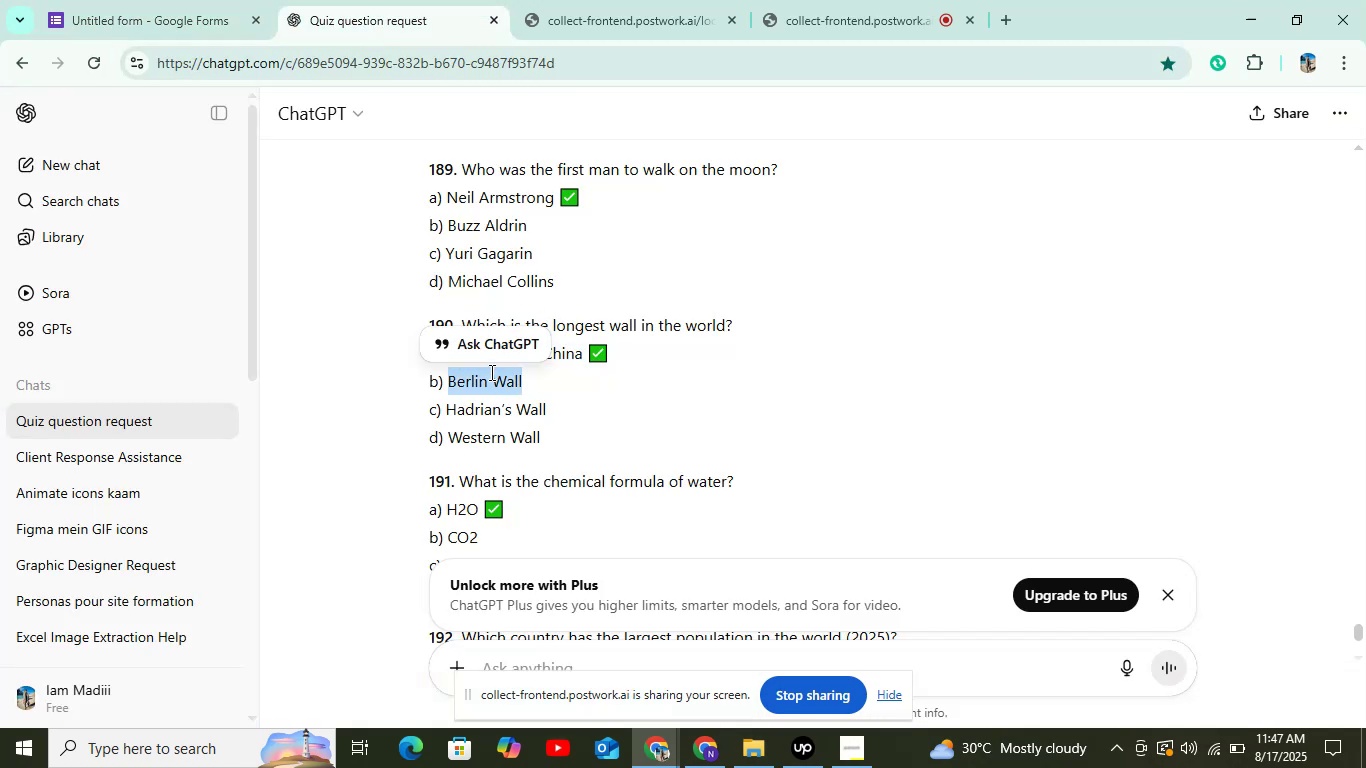 
right_click([490, 372])
 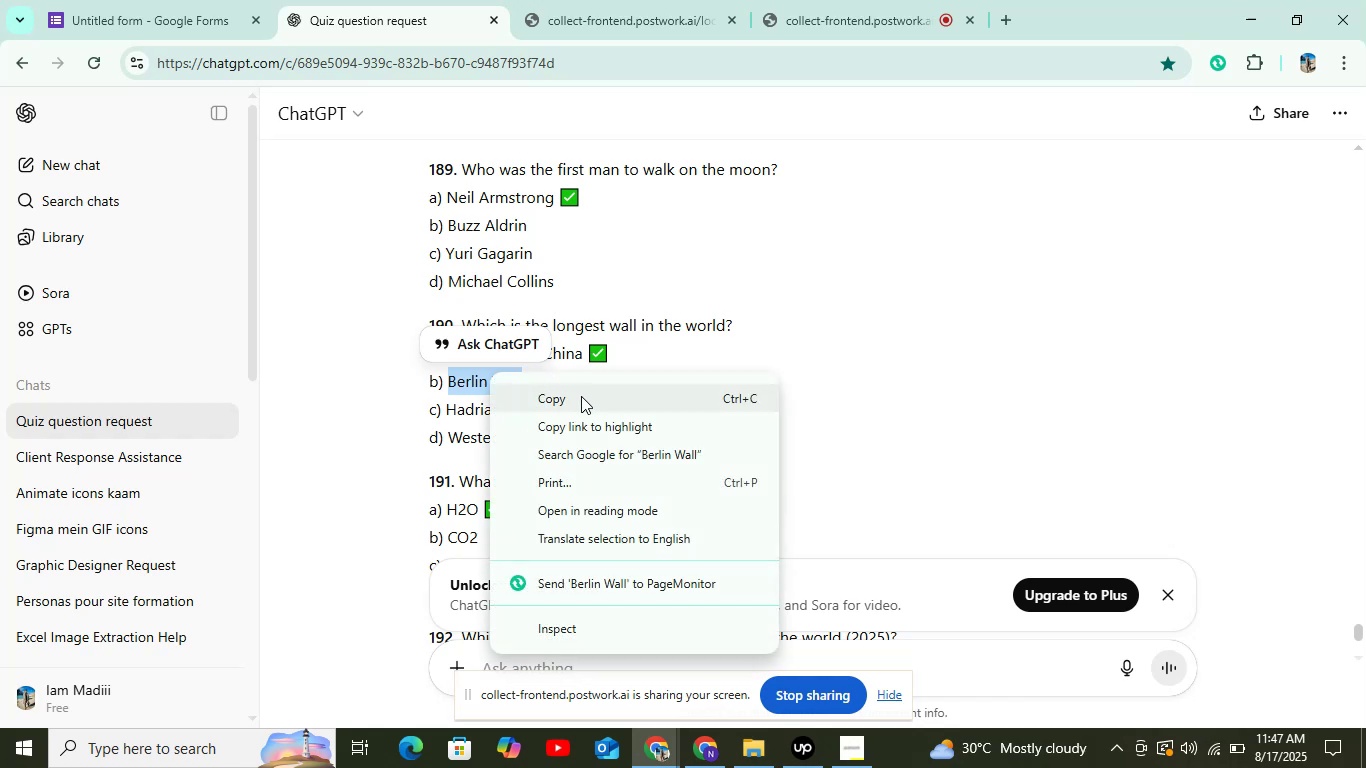 
left_click([579, 401])
 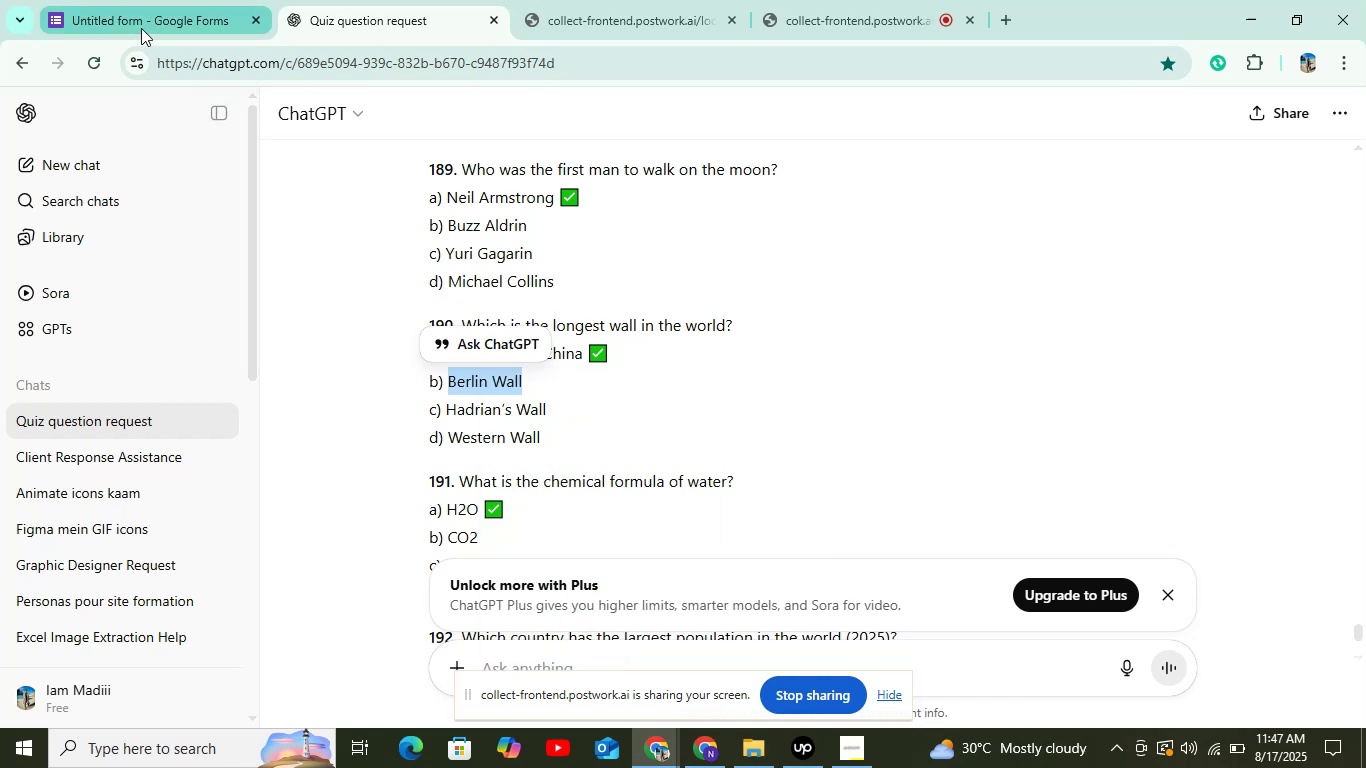 
left_click([151, 3])
 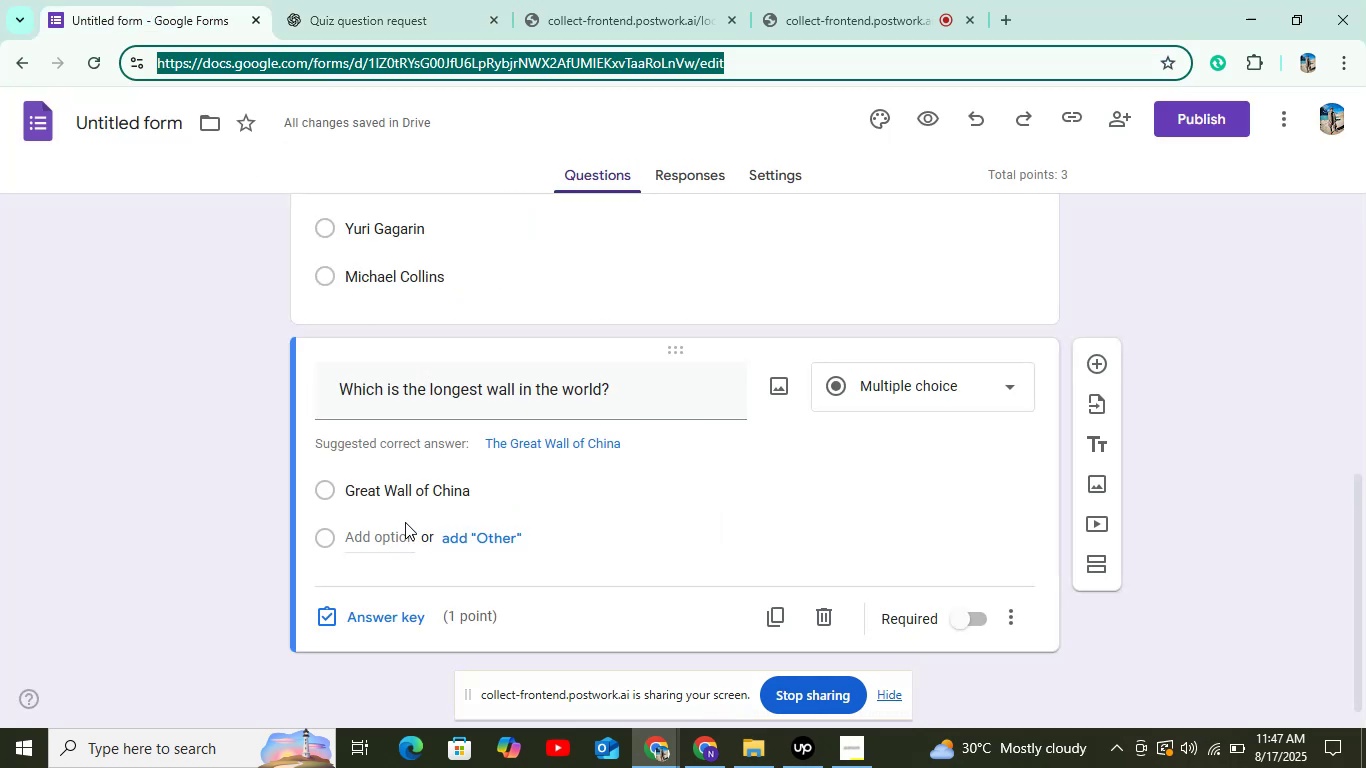 
left_click([392, 540])
 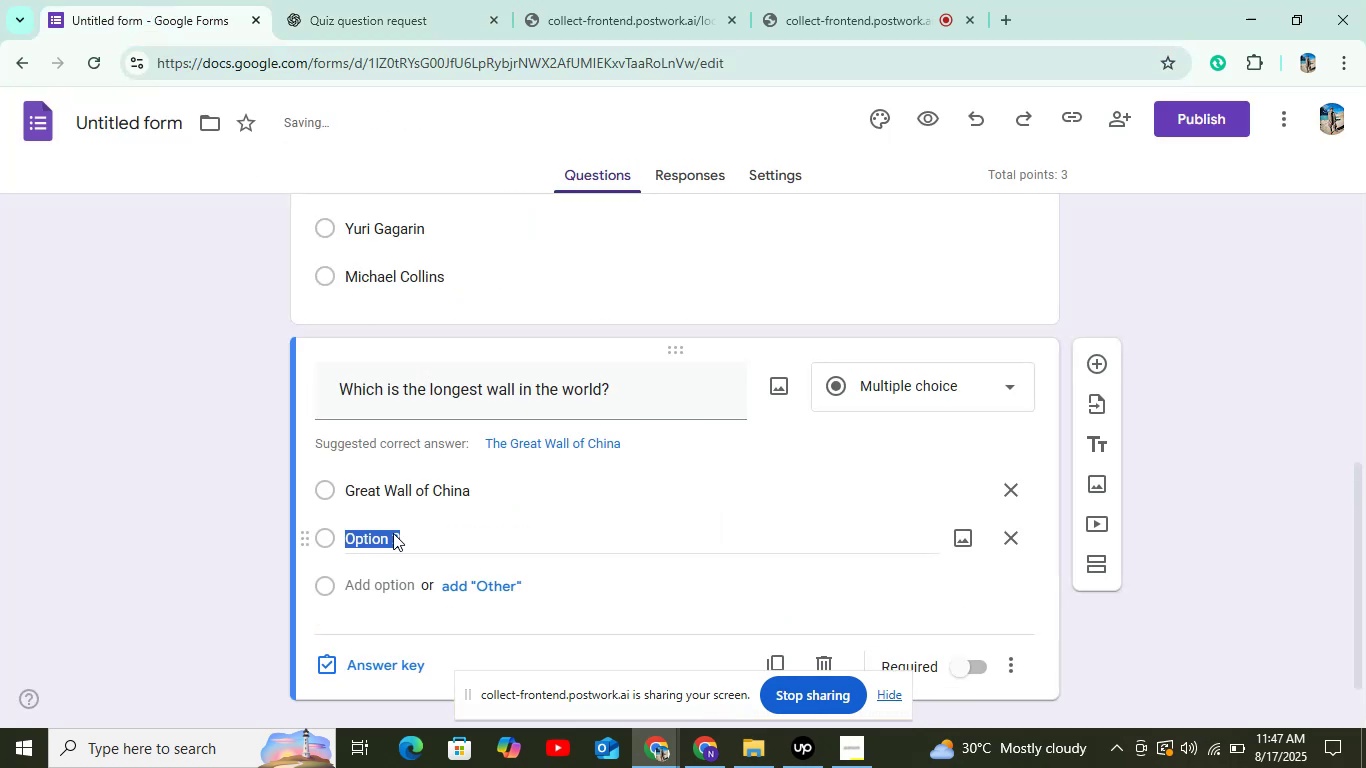 
right_click([393, 533])
 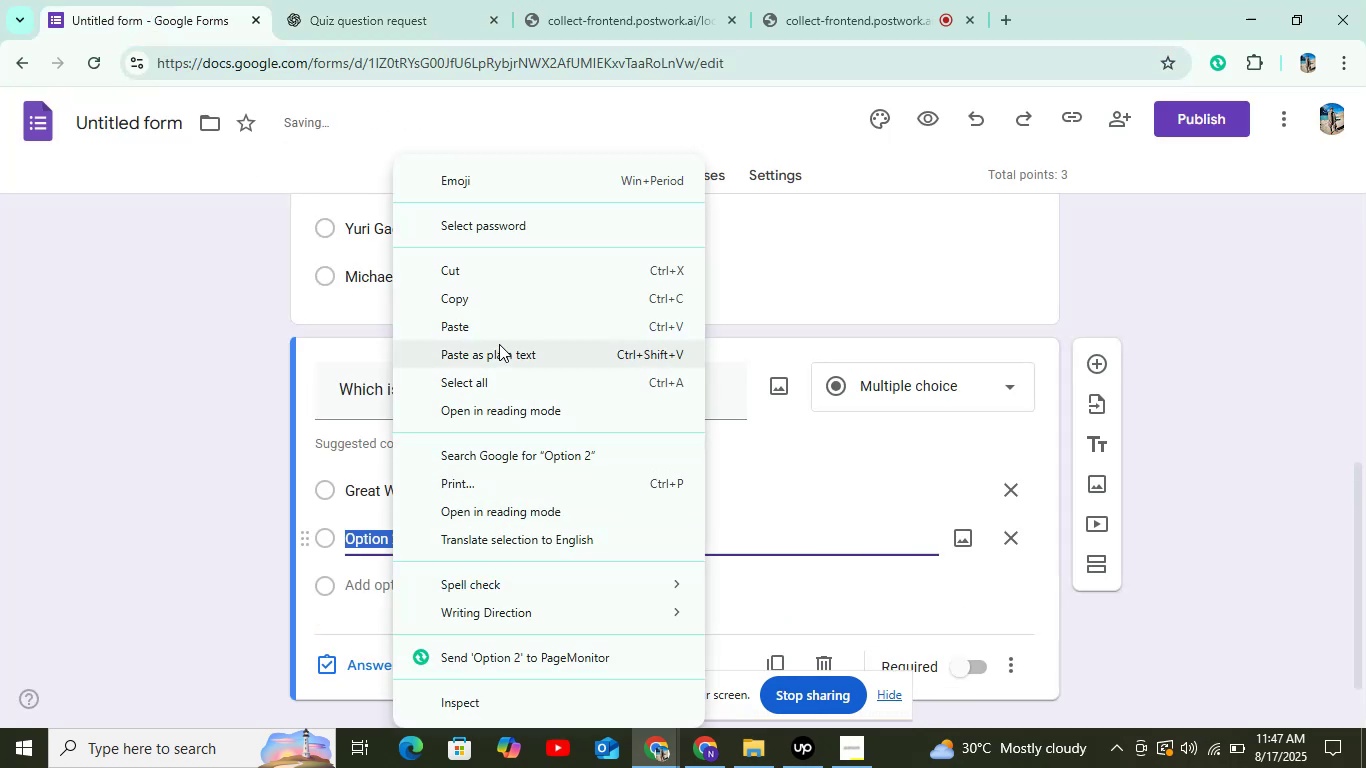 
left_click([497, 334])
 